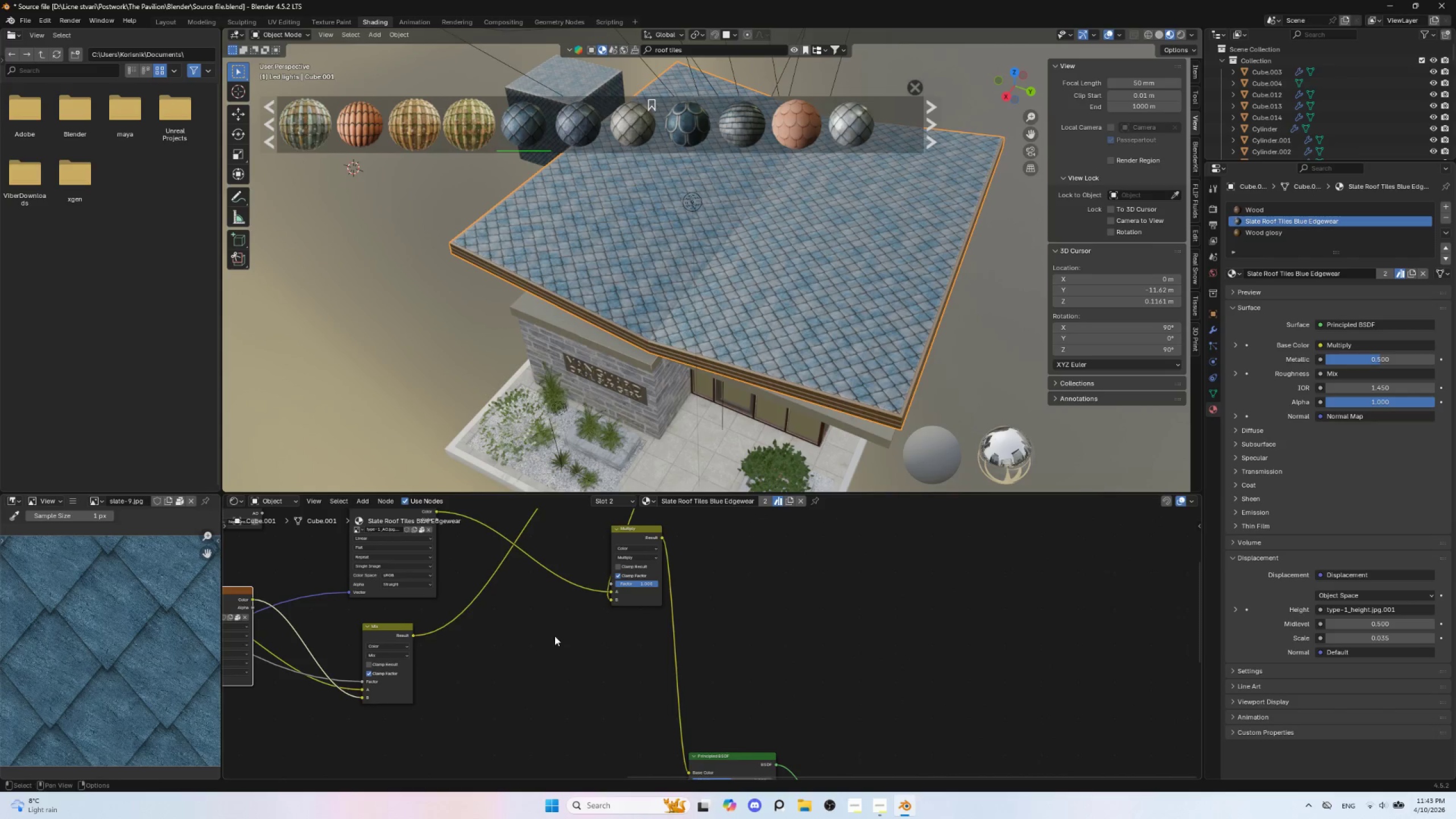 
hold_key(key=ShiftLeft, duration=6.34)
scroll: coordinate [668, 677], scroll_direction: down, amount: 13.0
 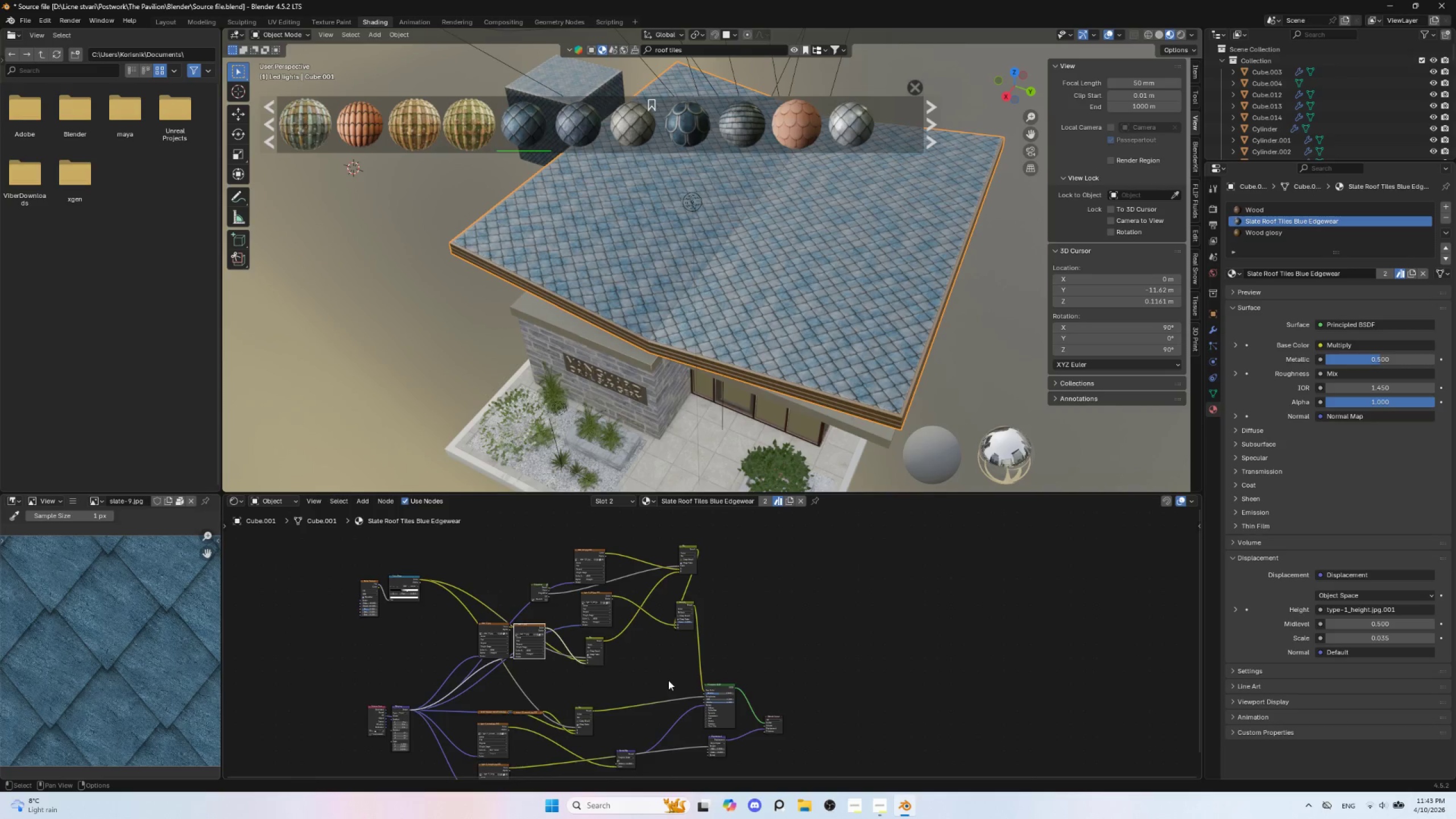 
scroll: coordinate [681, 705], scroll_direction: up, amount: 9.0
 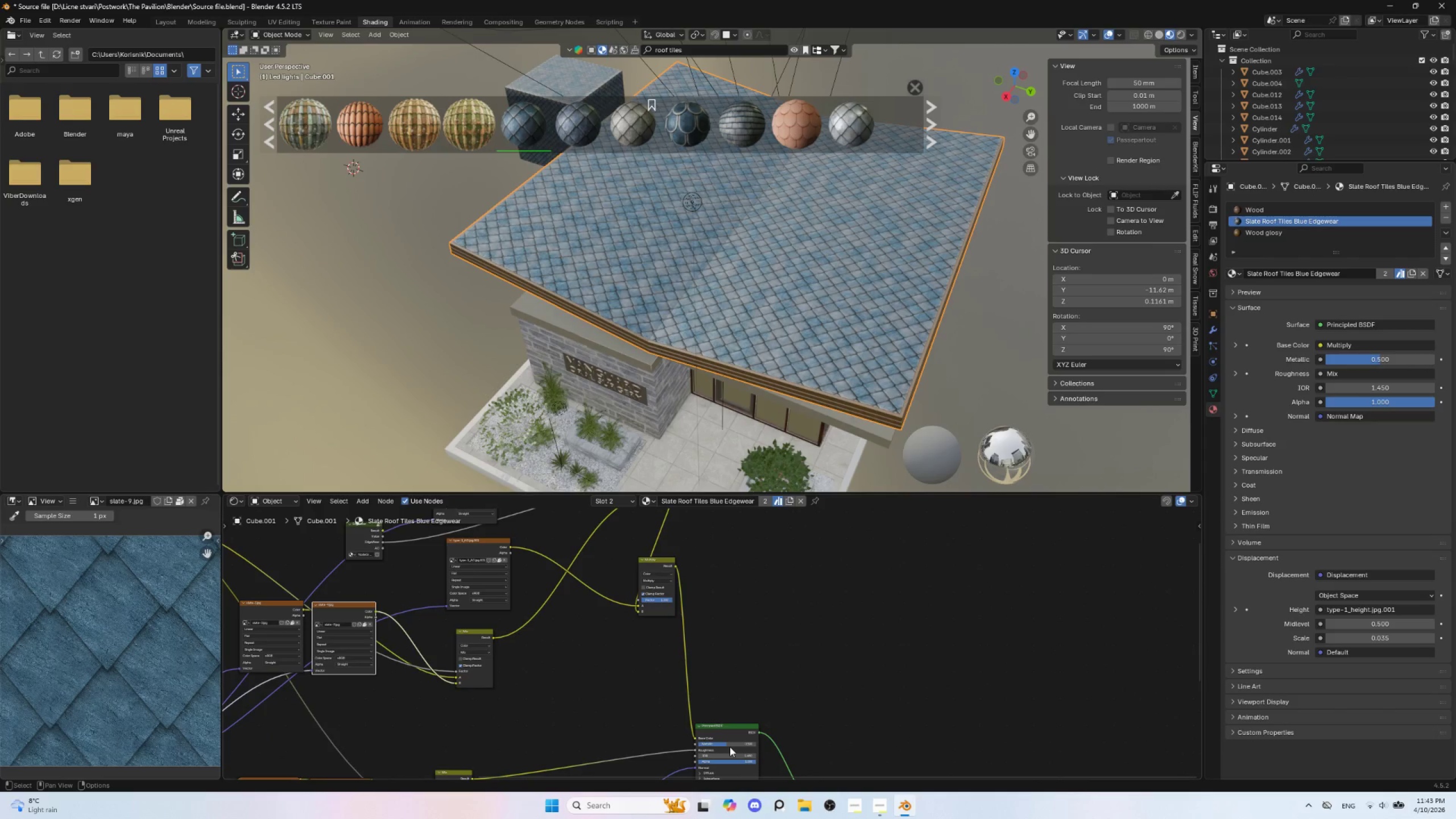 
hold_key(key=ShiftLeft, duration=0.36)
 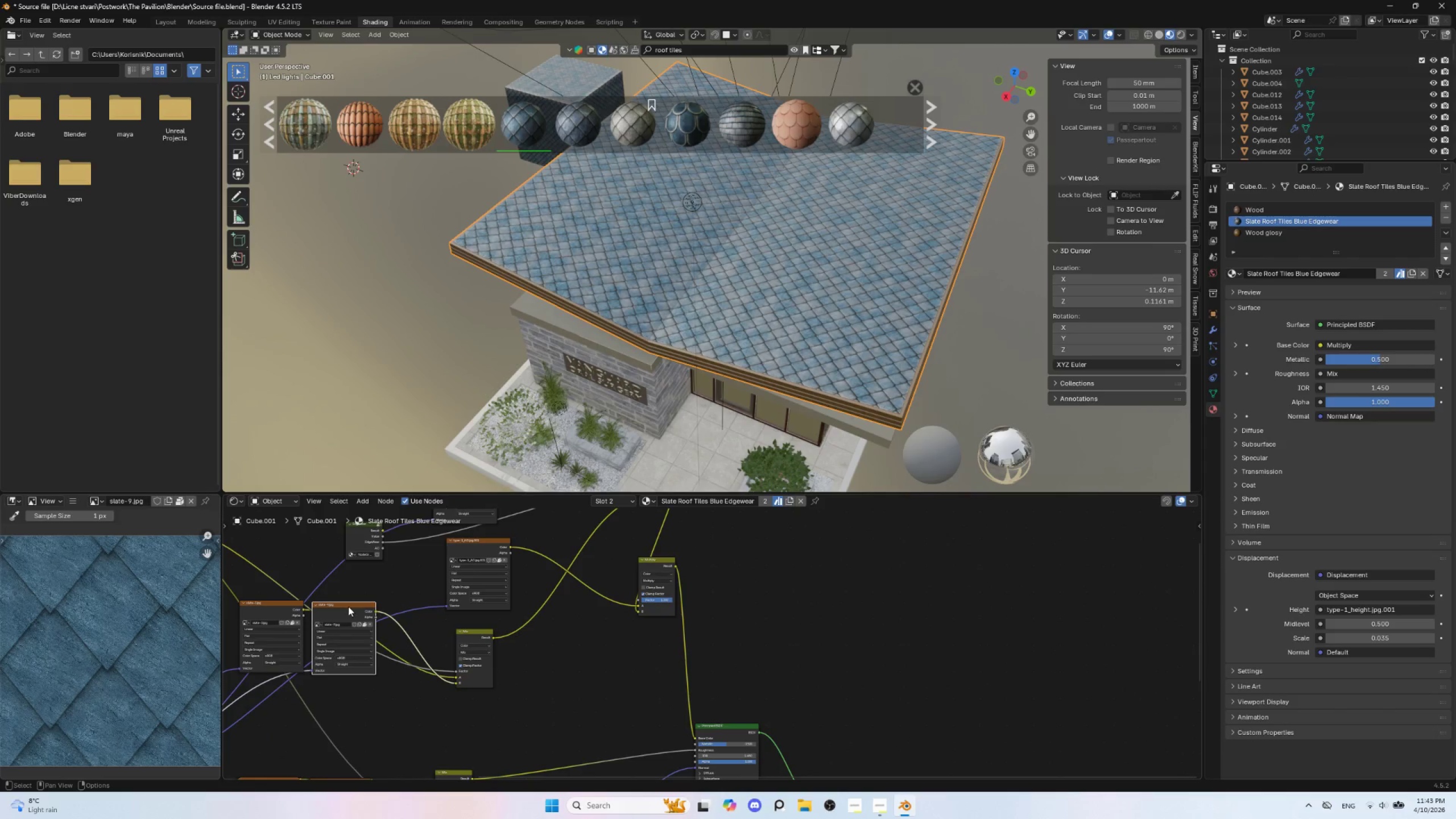 
left_click([348, 606])
 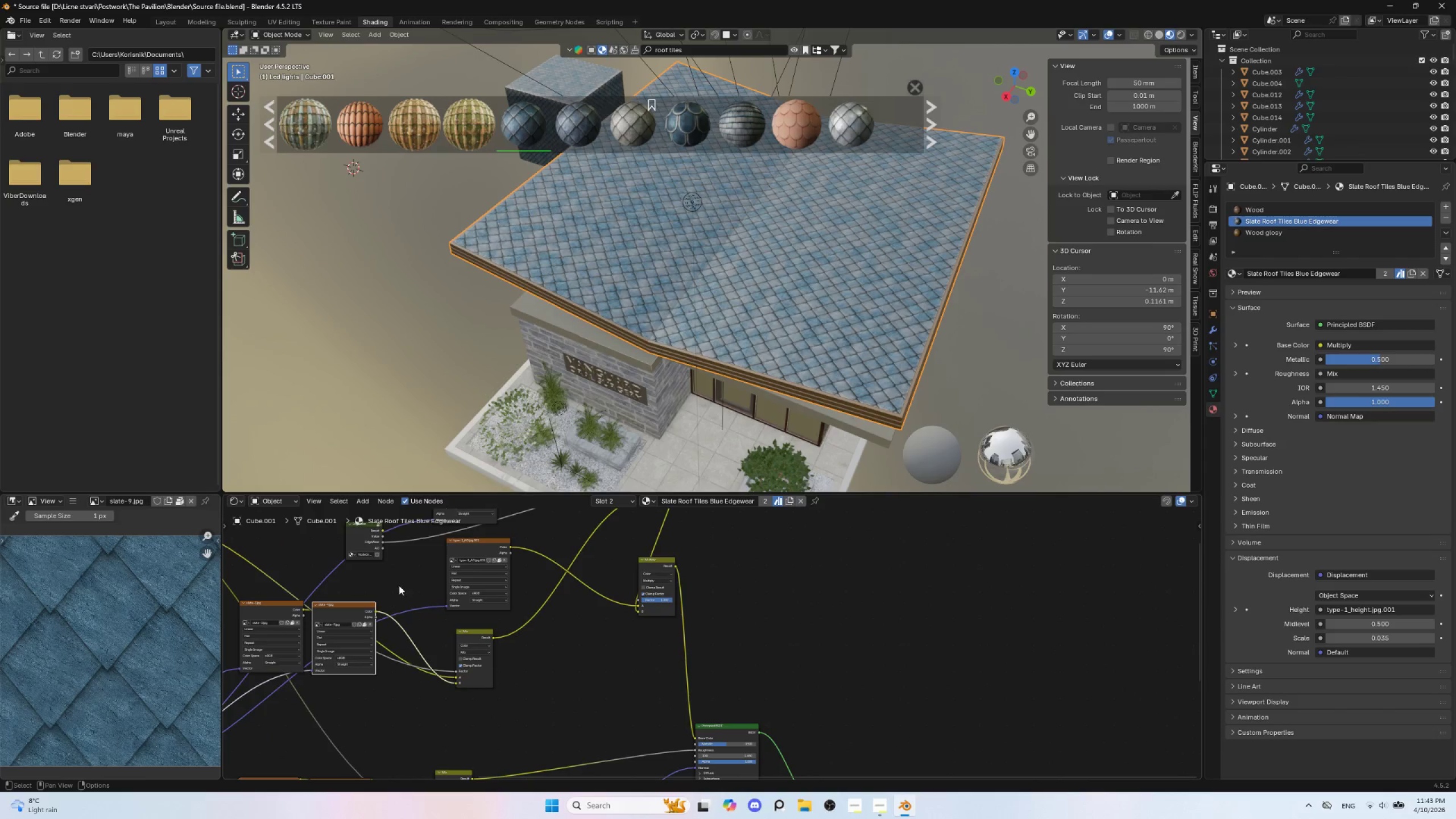 
key(Shift+A)
 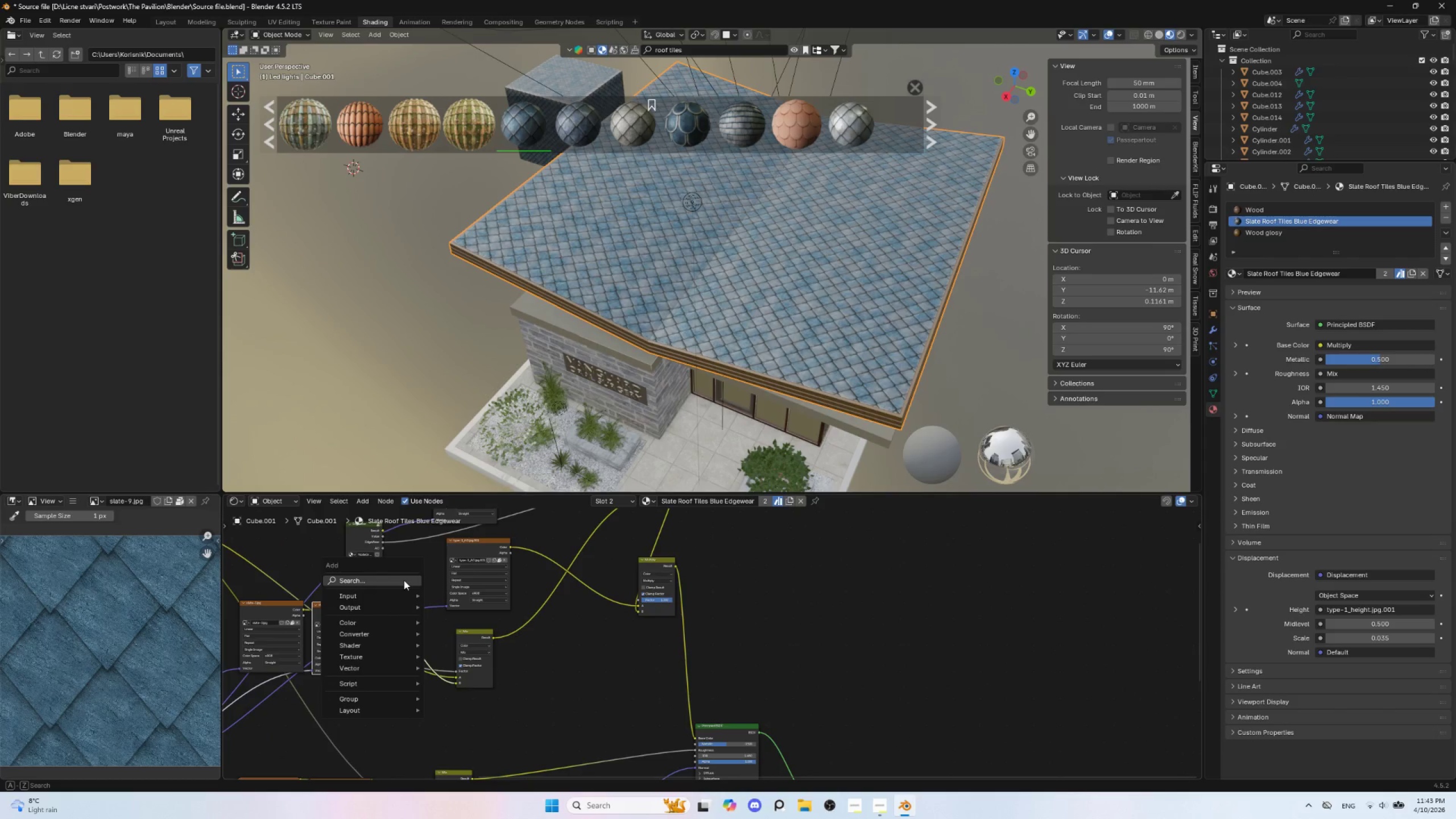 
left_click([404, 580])
 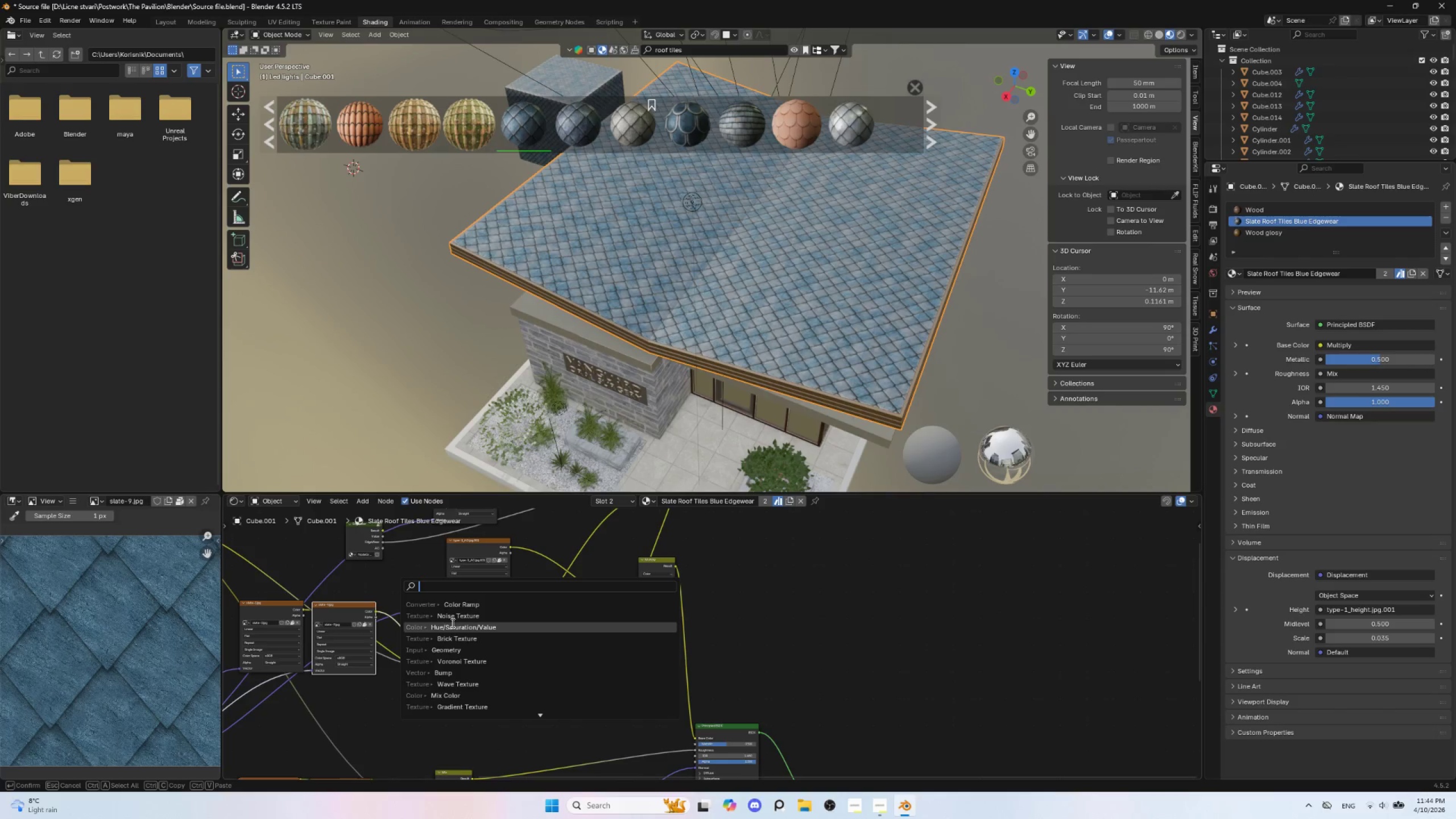 
left_click([452, 623])
 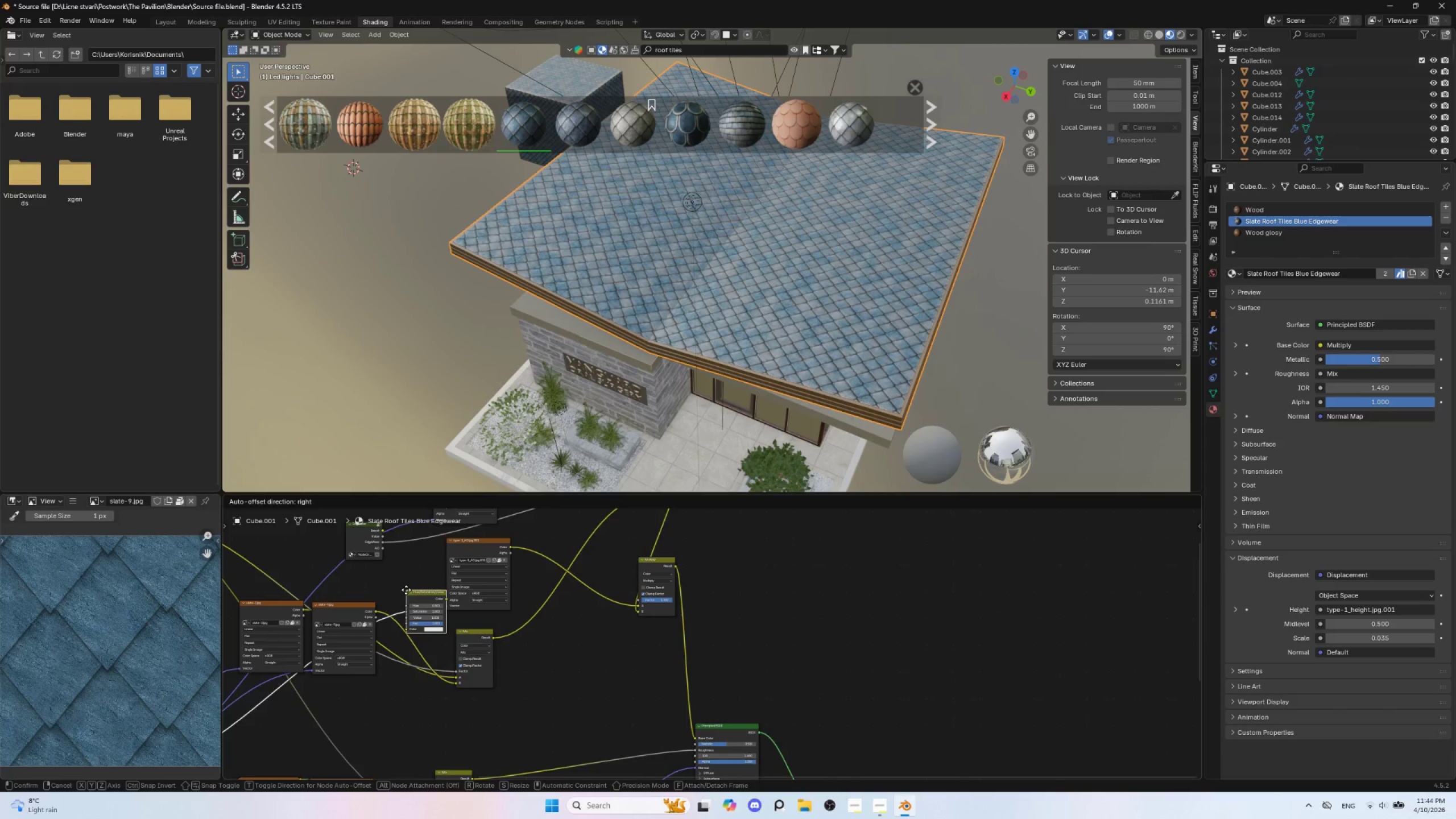 
left_click([406, 590])
 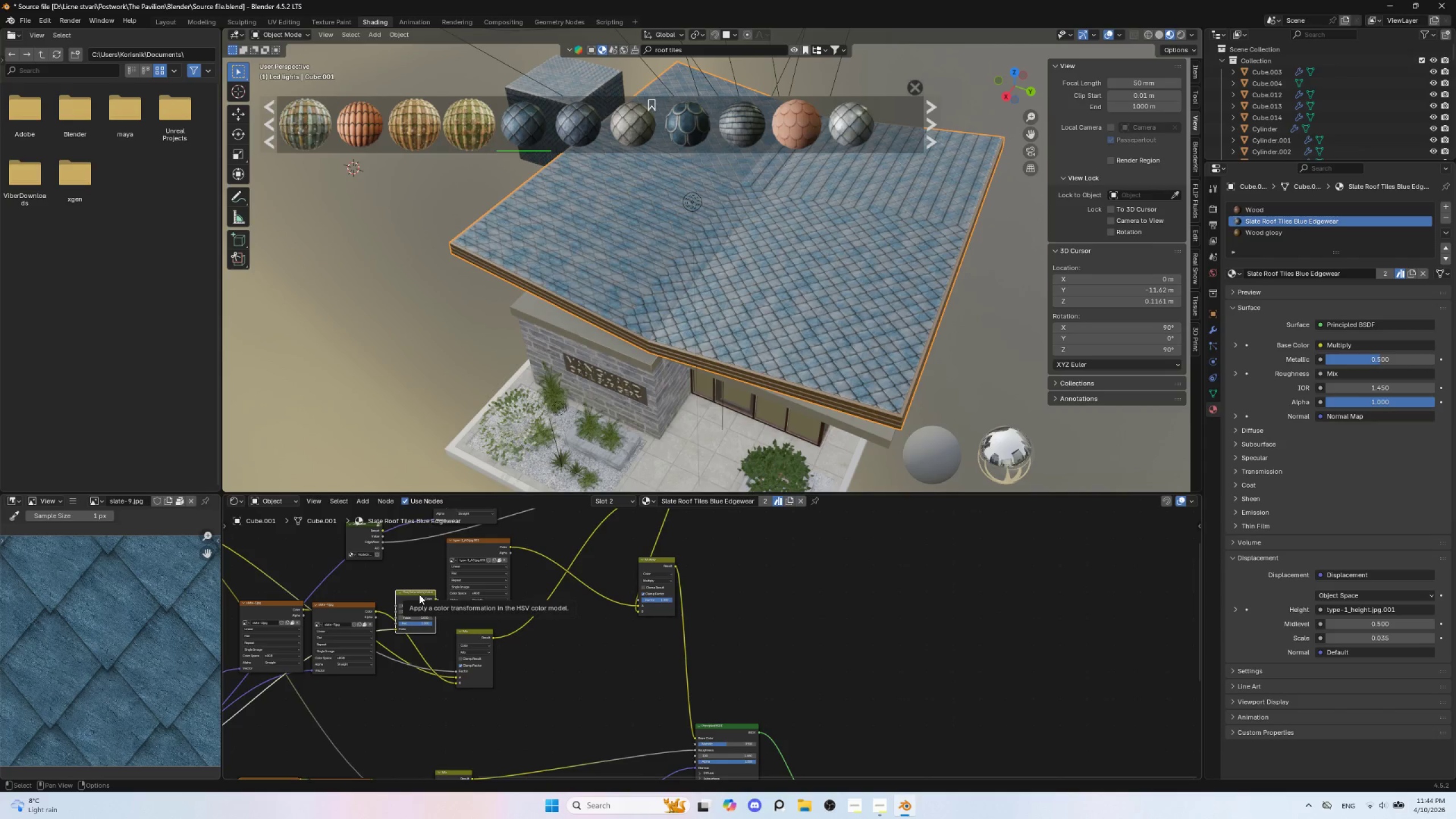 
key(Control+Z)
 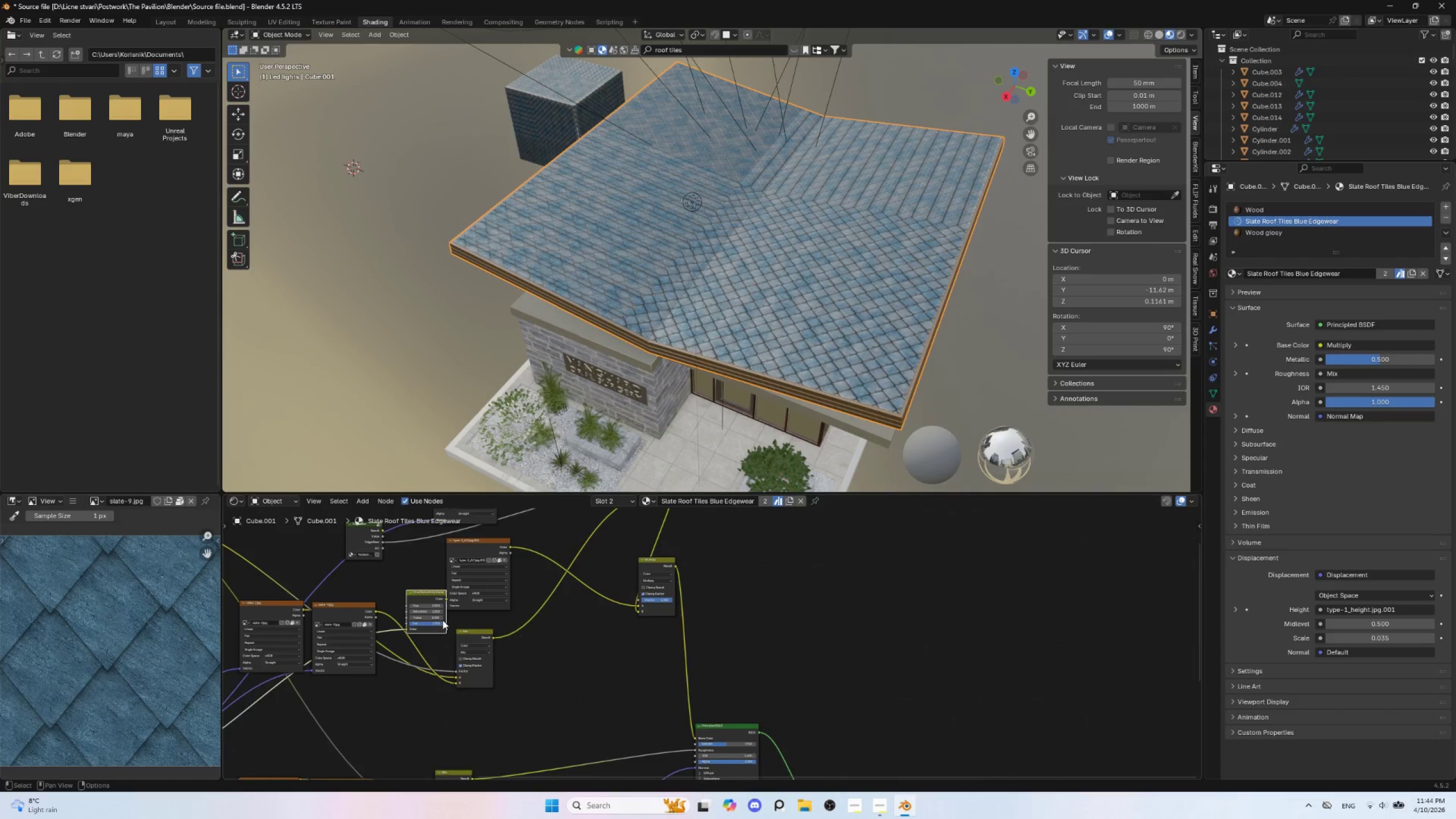 
hold_key(key=ShiftLeft, duration=0.69)
 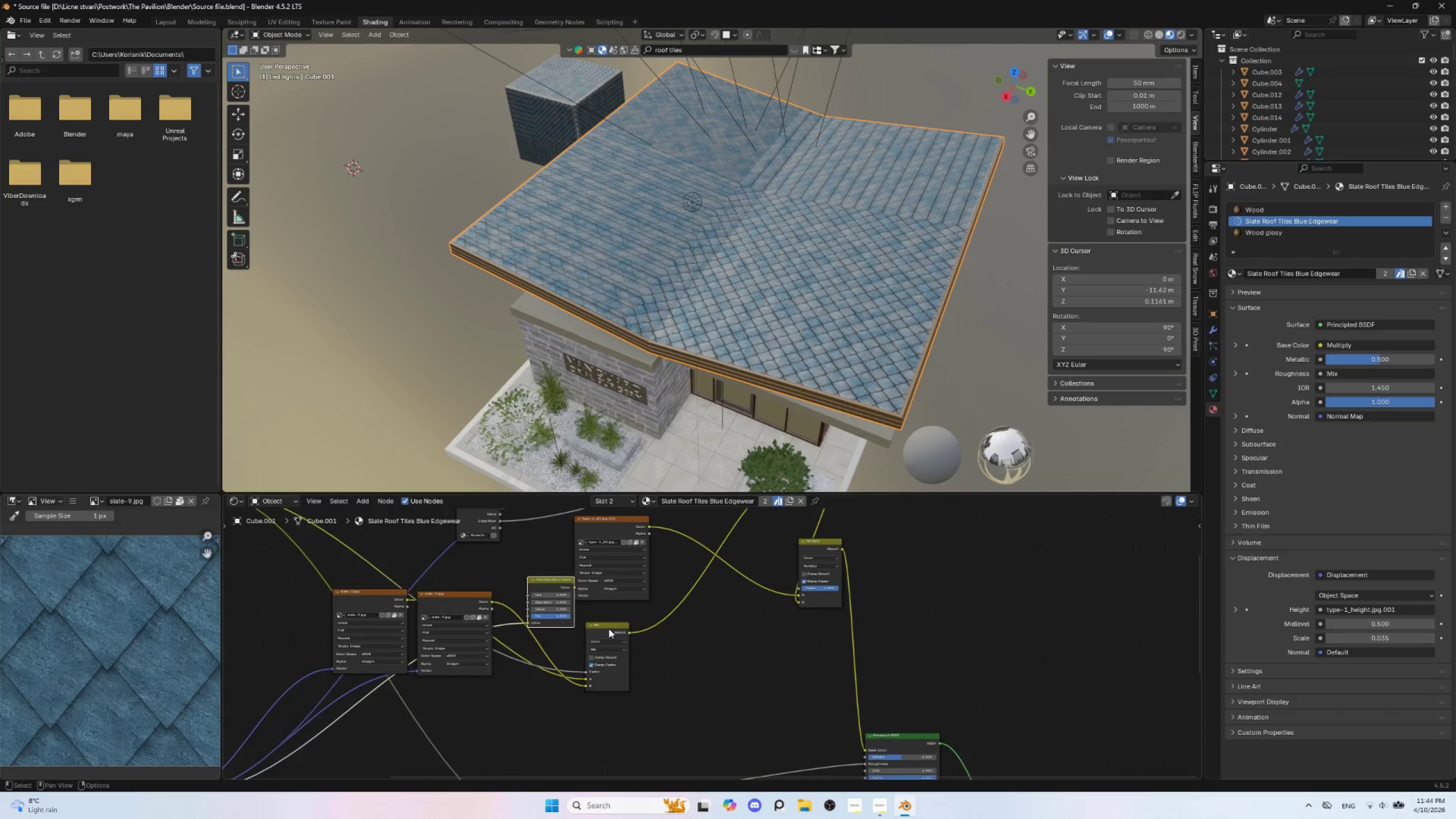 
scroll: coordinate [609, 628], scroll_direction: up, amount: 5.0
 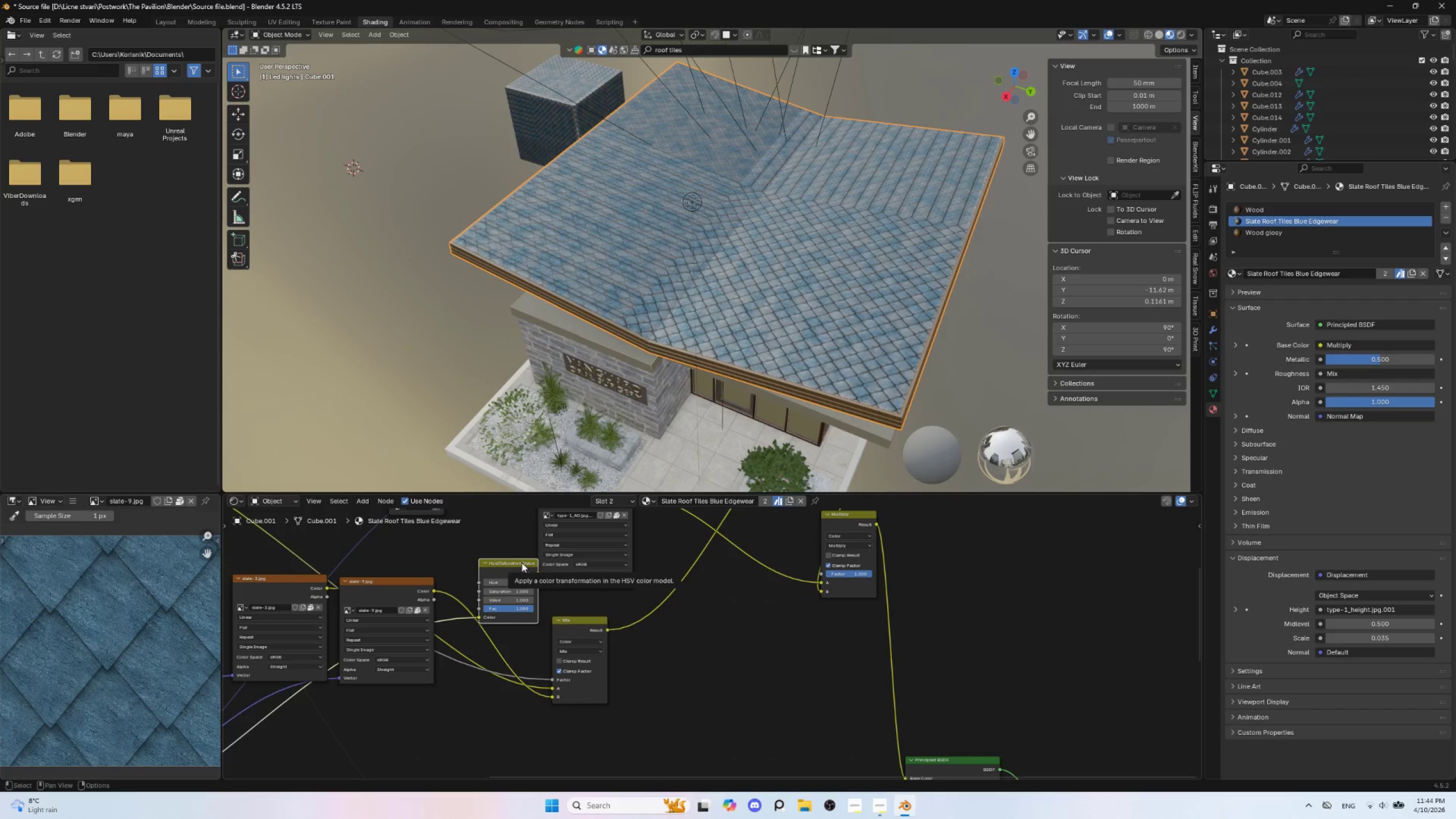 
key(Control+Z)
 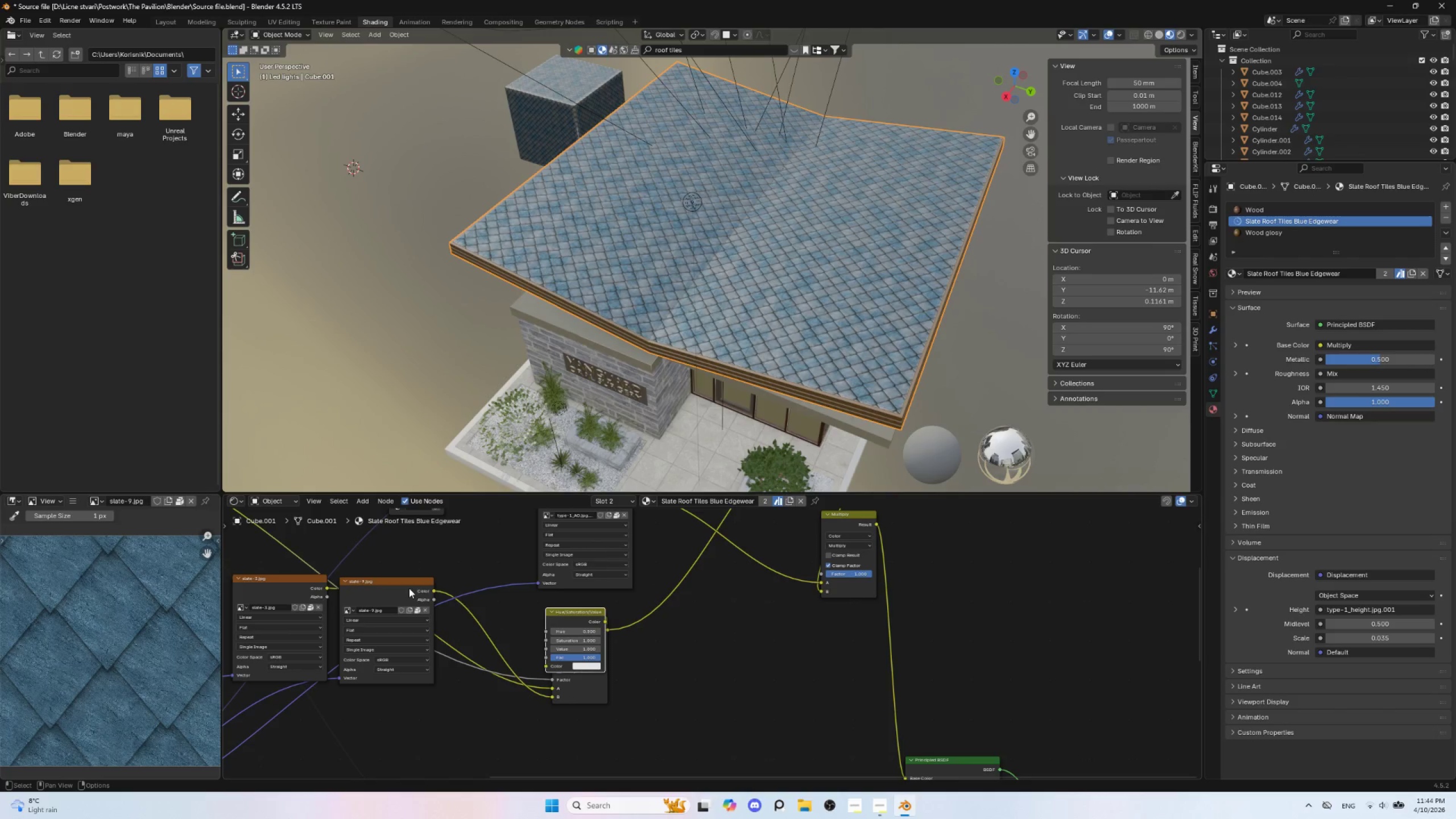 
left_click_drag(start_coordinate=[400, 577], to_coordinate=[364, 726])
 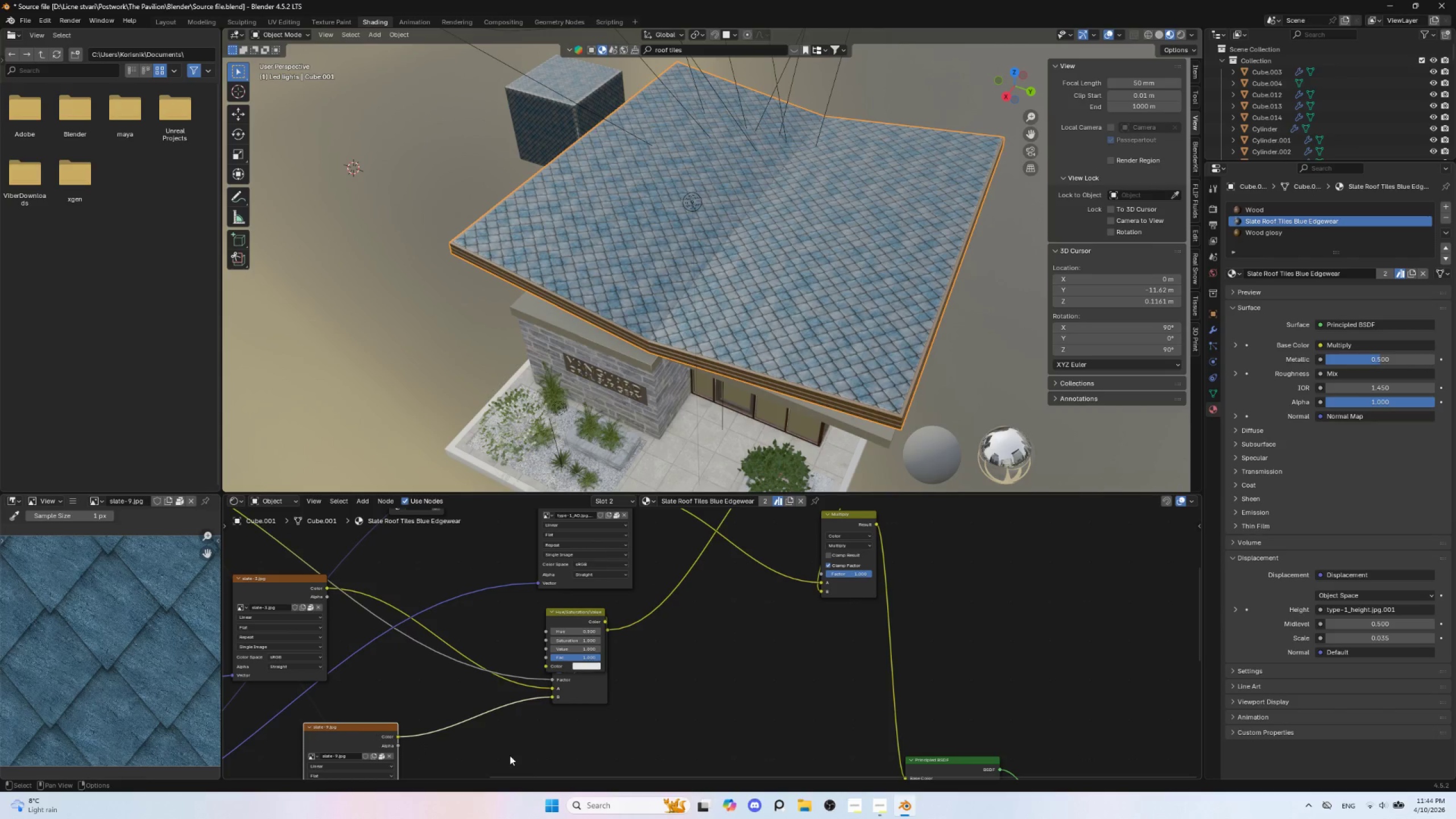 
hold_key(key=ShiftLeft, duration=0.7)
 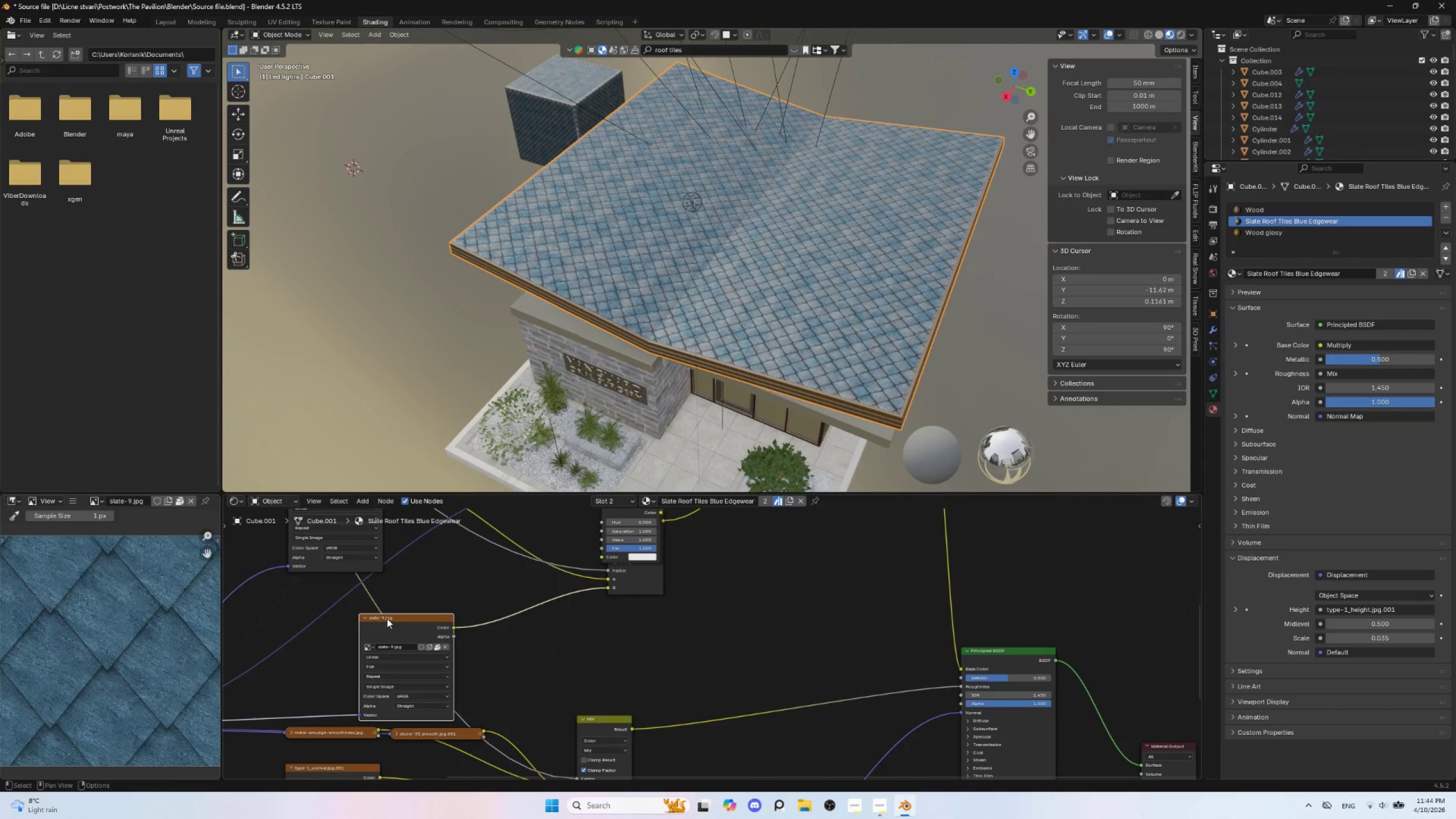 
left_click_drag(start_coordinate=[387, 618], to_coordinate=[373, 637])
 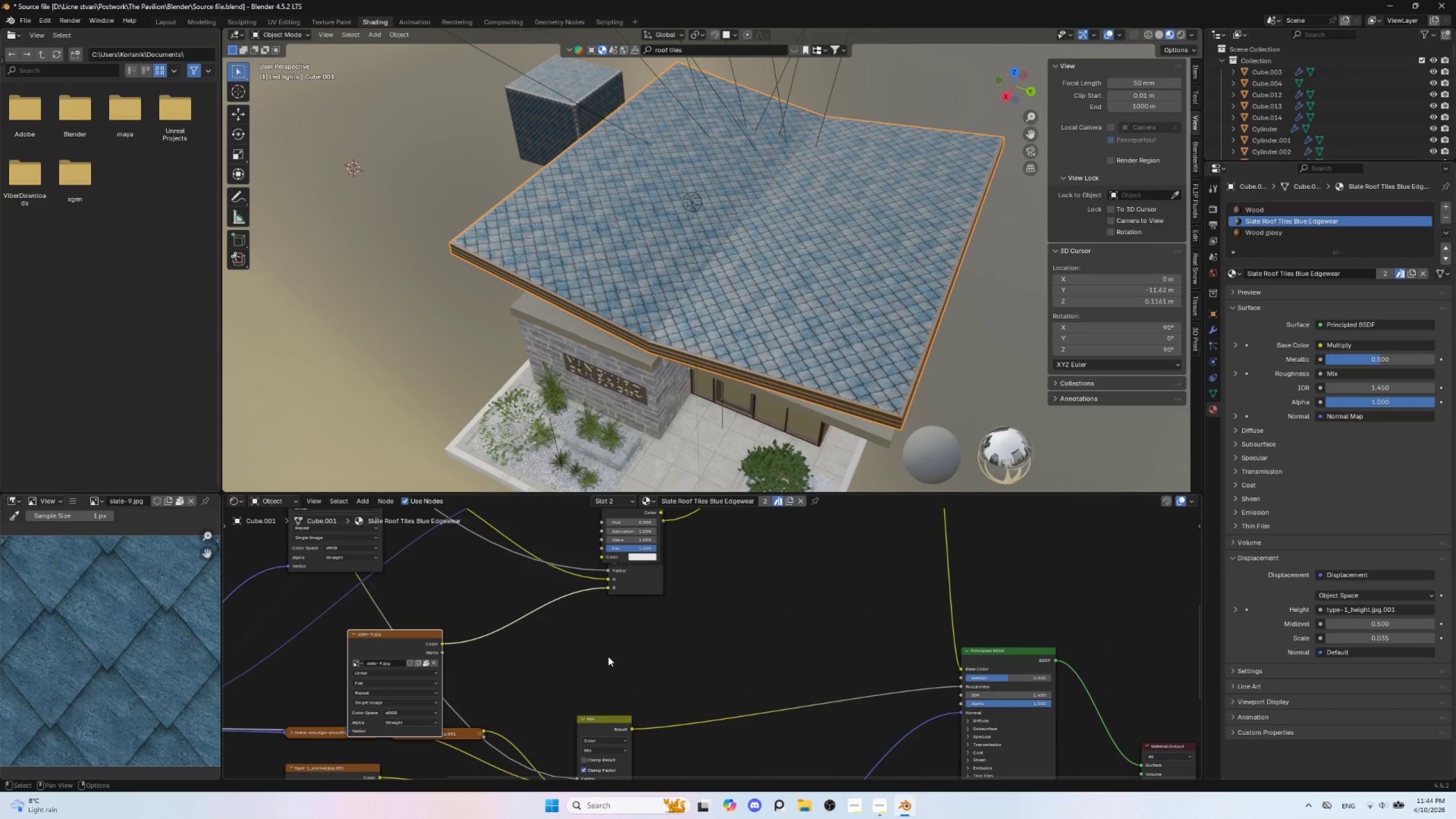 
key(Shift+A)
 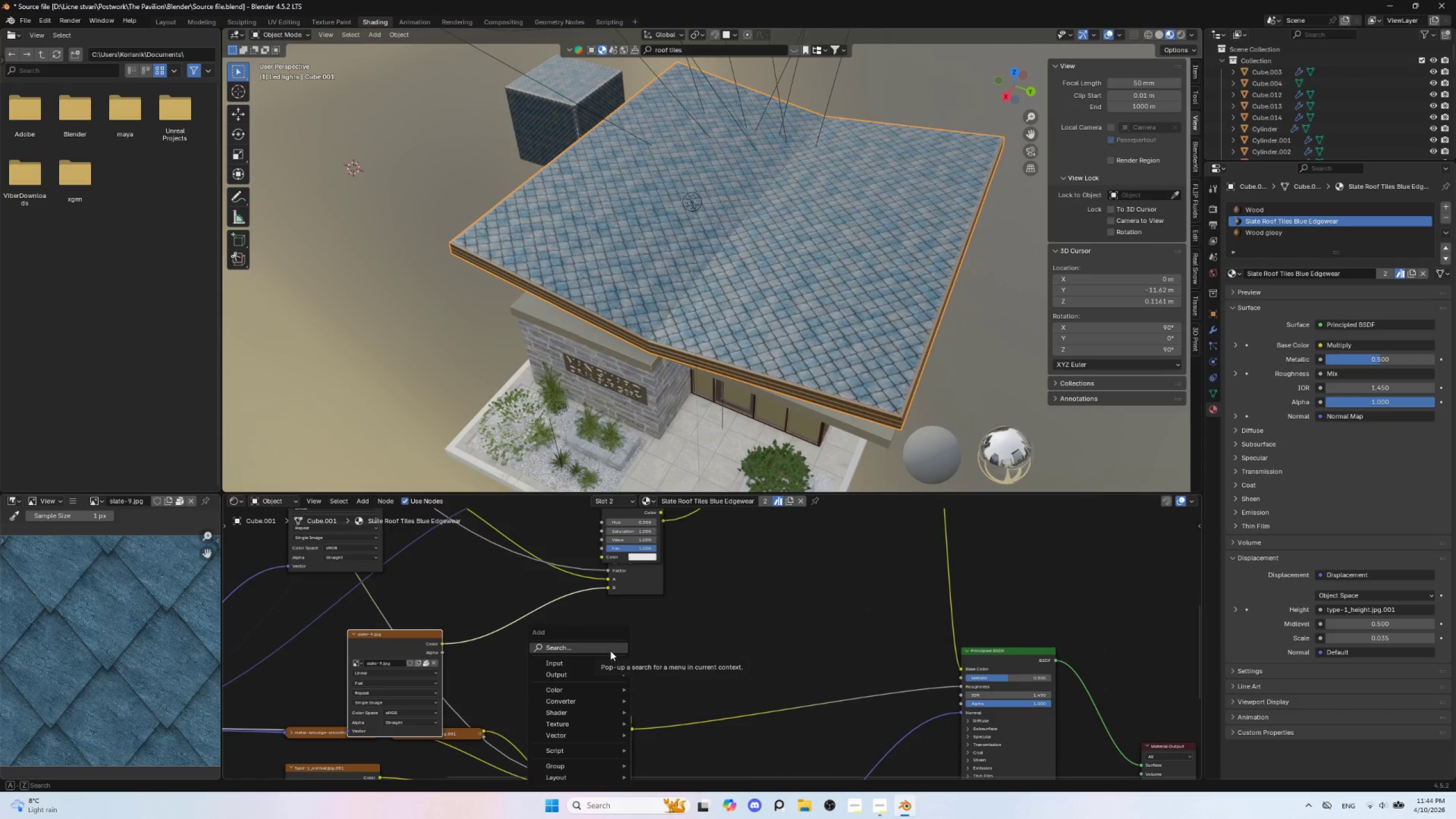 
left_click([610, 650])
 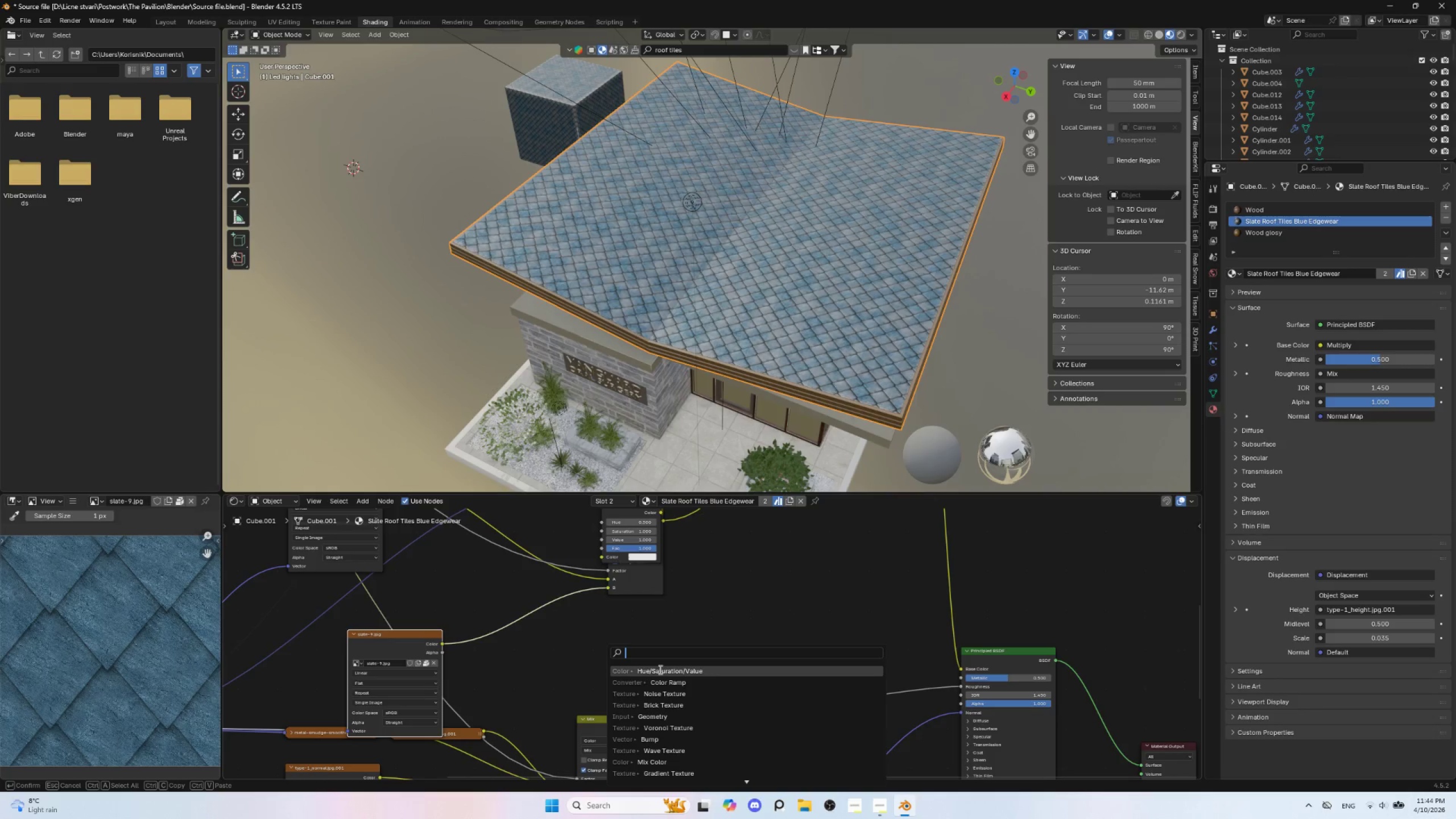 
left_click([659, 669])
 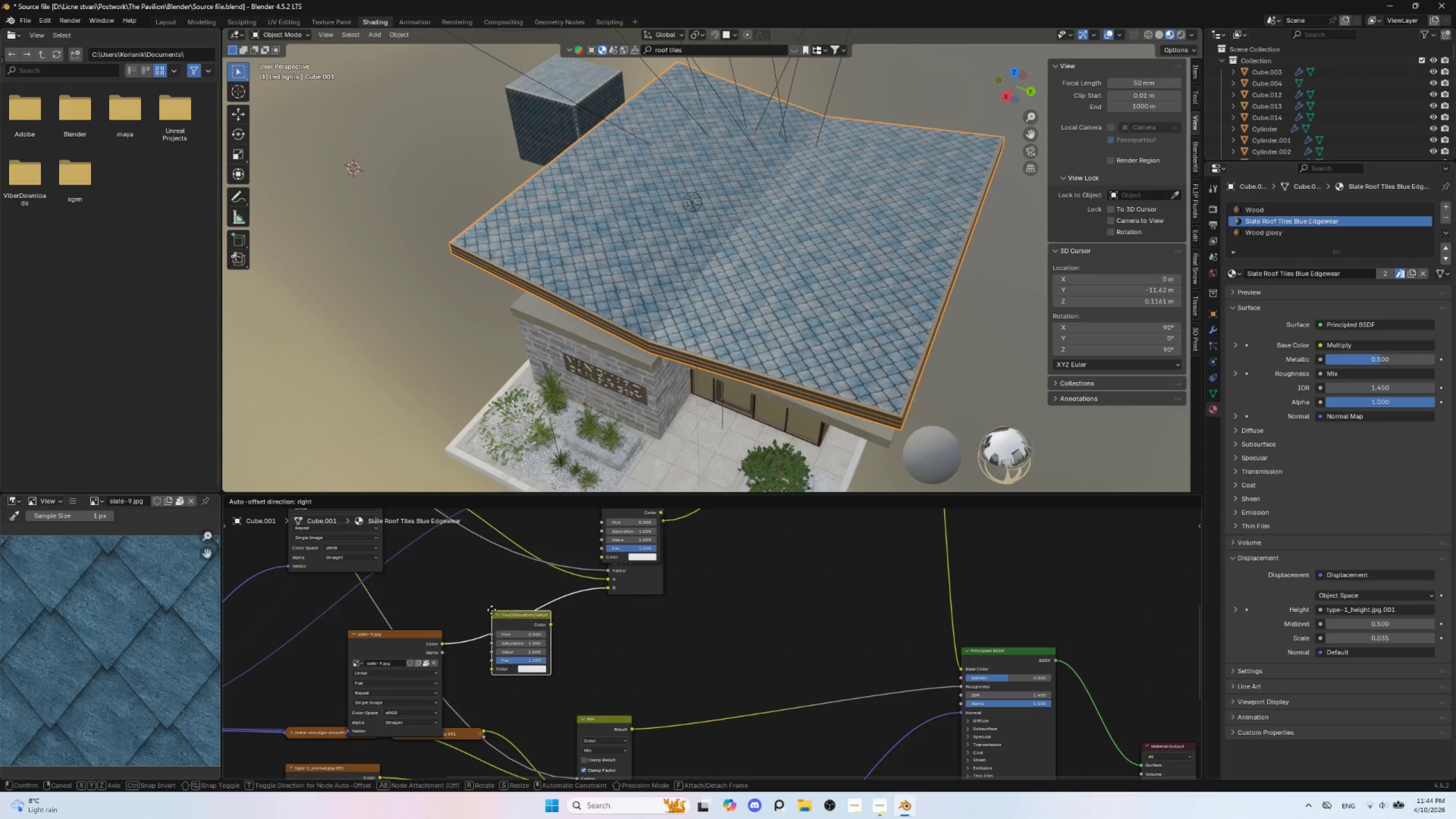 
left_click([493, 606])
 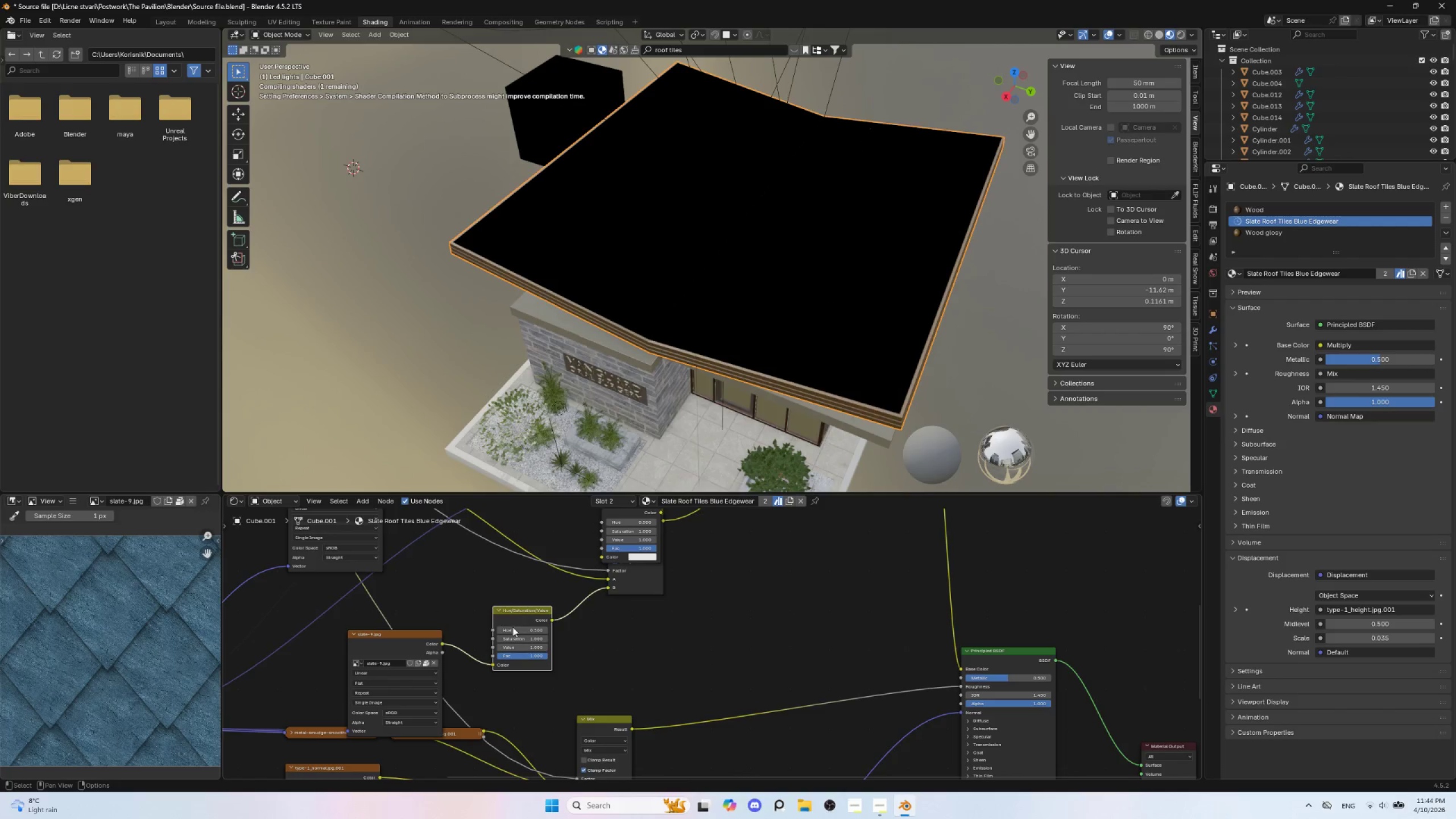 
mouse_move([545, 639])
 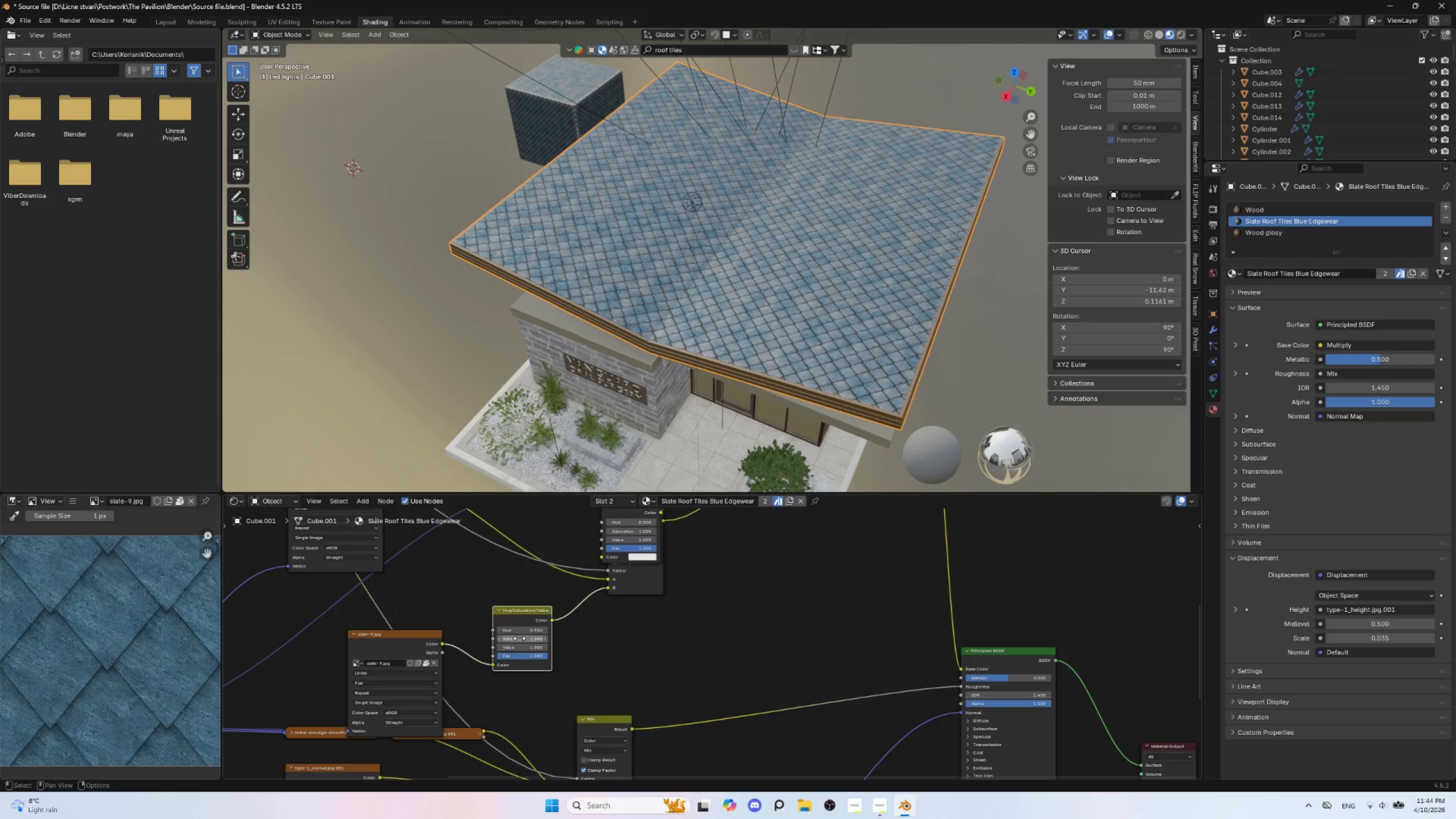 
left_click_drag(start_coordinate=[519, 638], to_coordinate=[502, 635])
 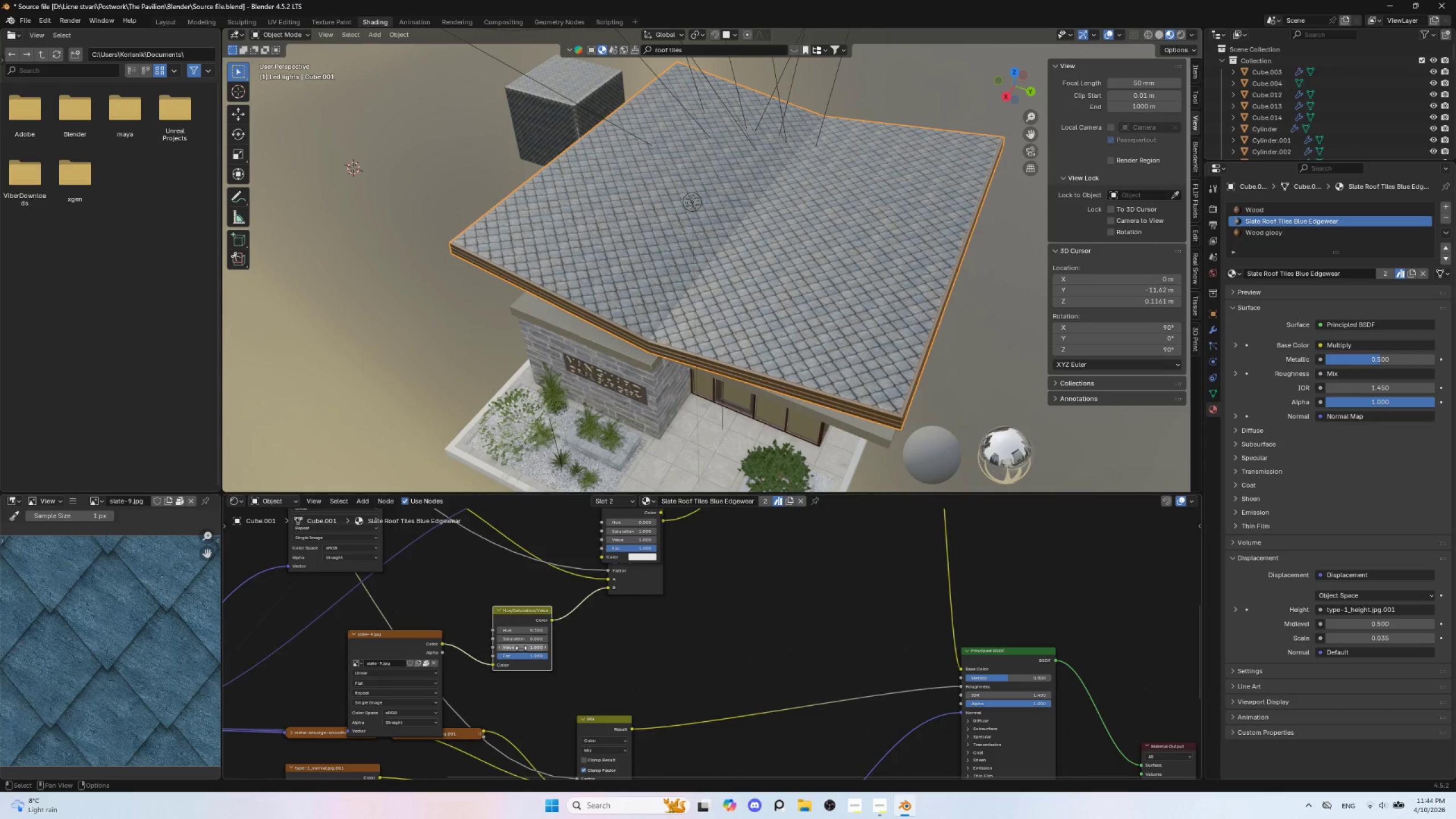 
left_click_drag(start_coordinate=[521, 648], to_coordinate=[510, 643])
 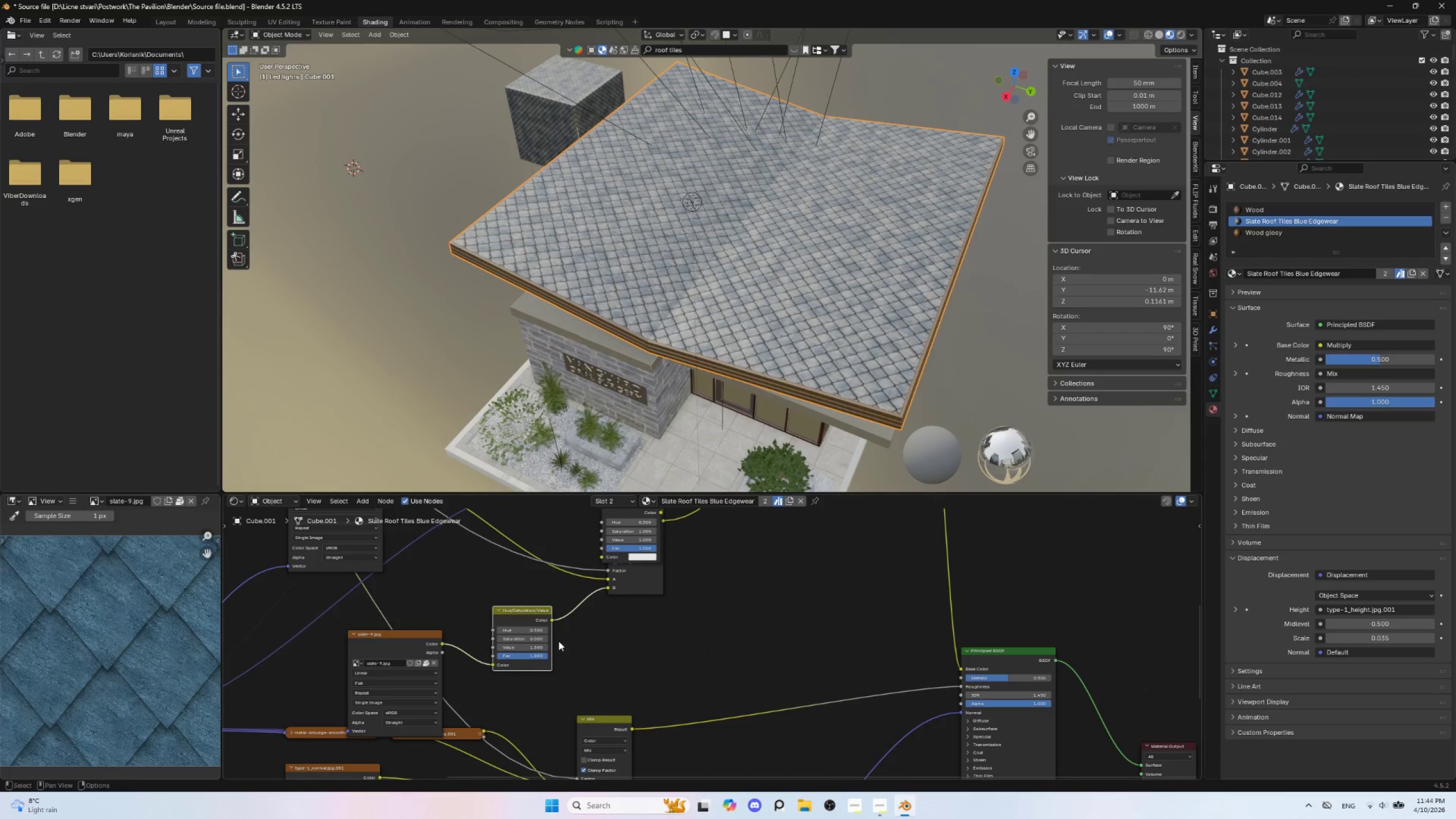 
key(Control+Z)
 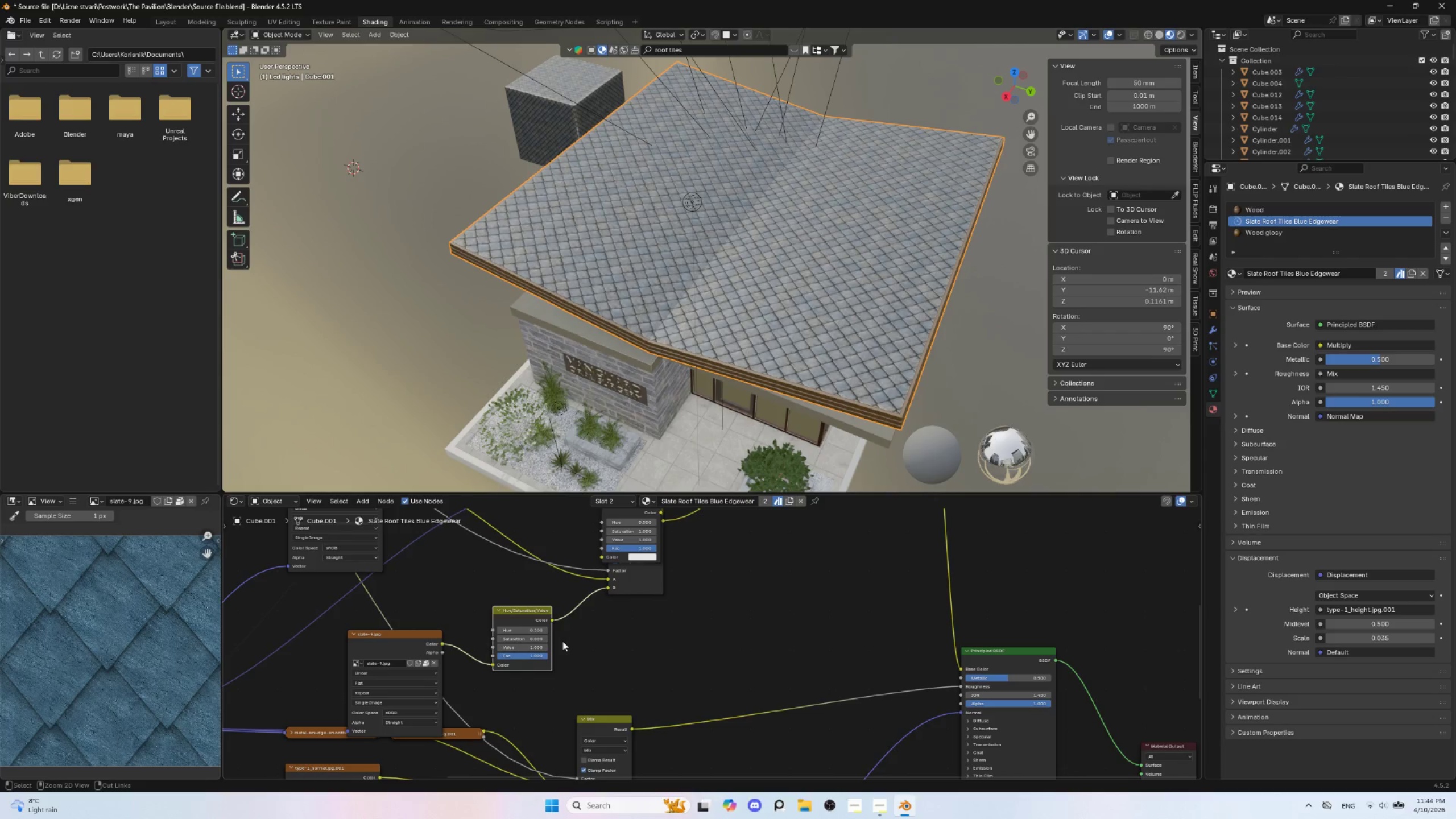 
key(Control+Z)
 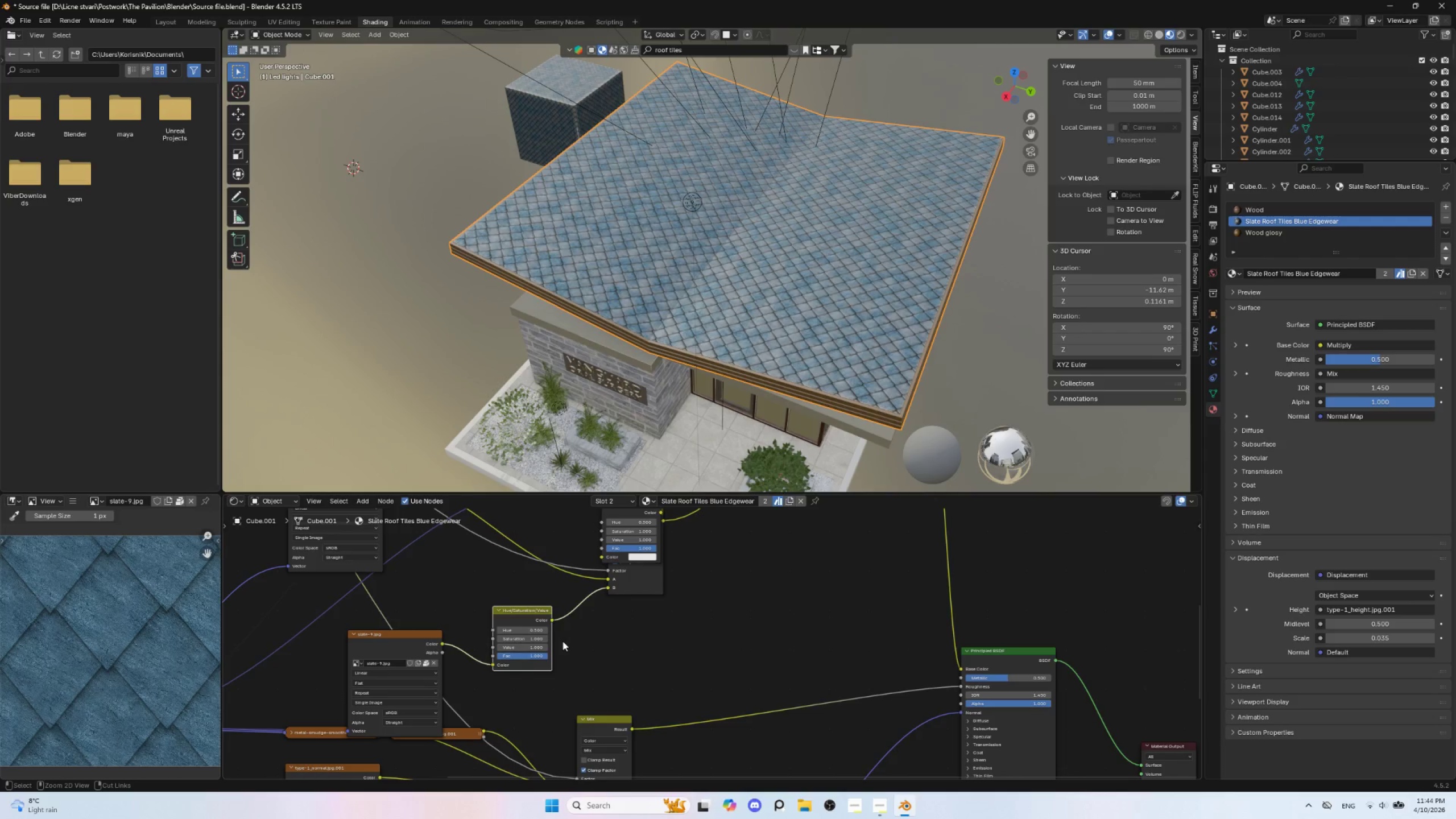 
key(Control+Z)
 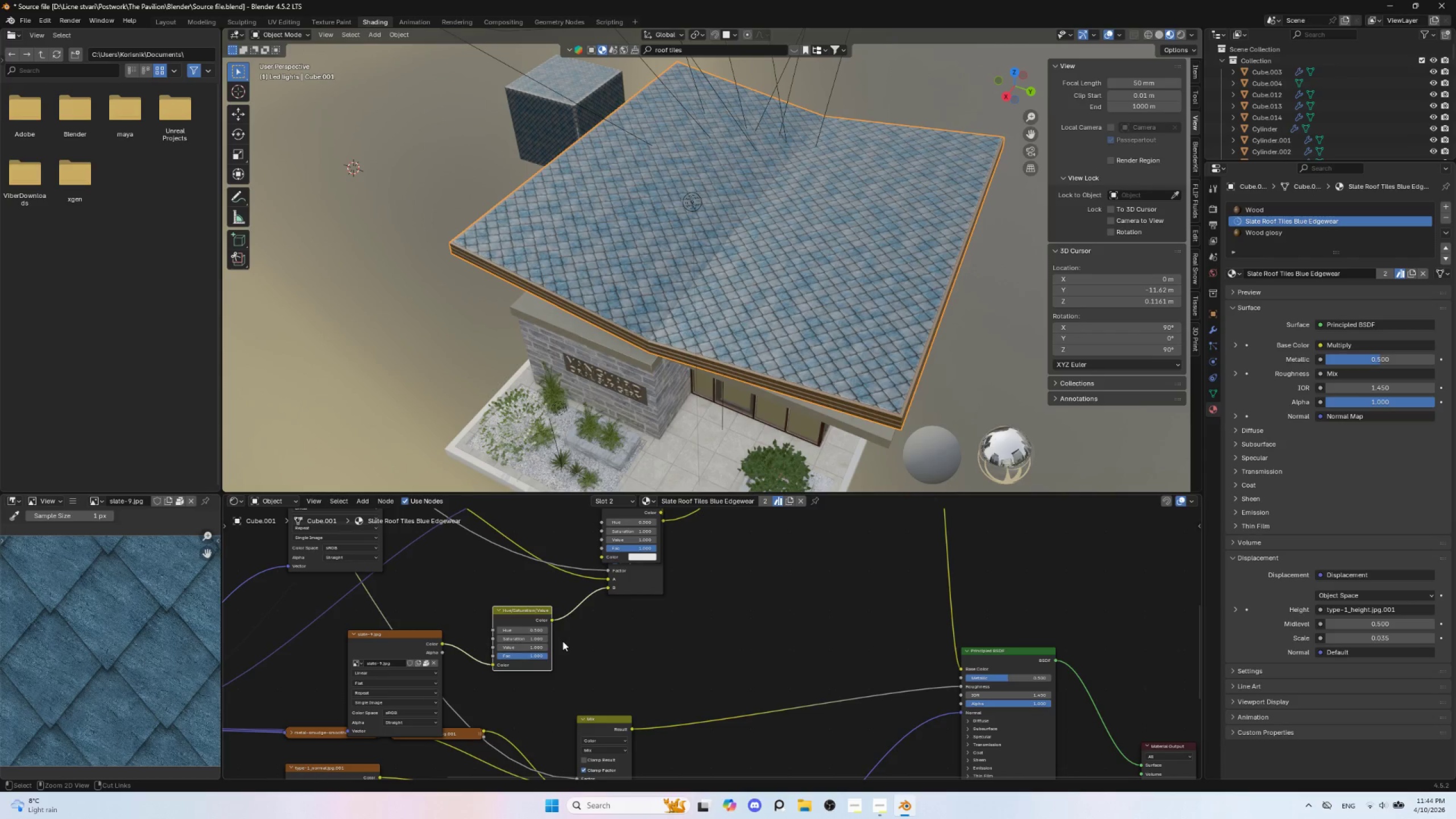 
key(Control+Z)
 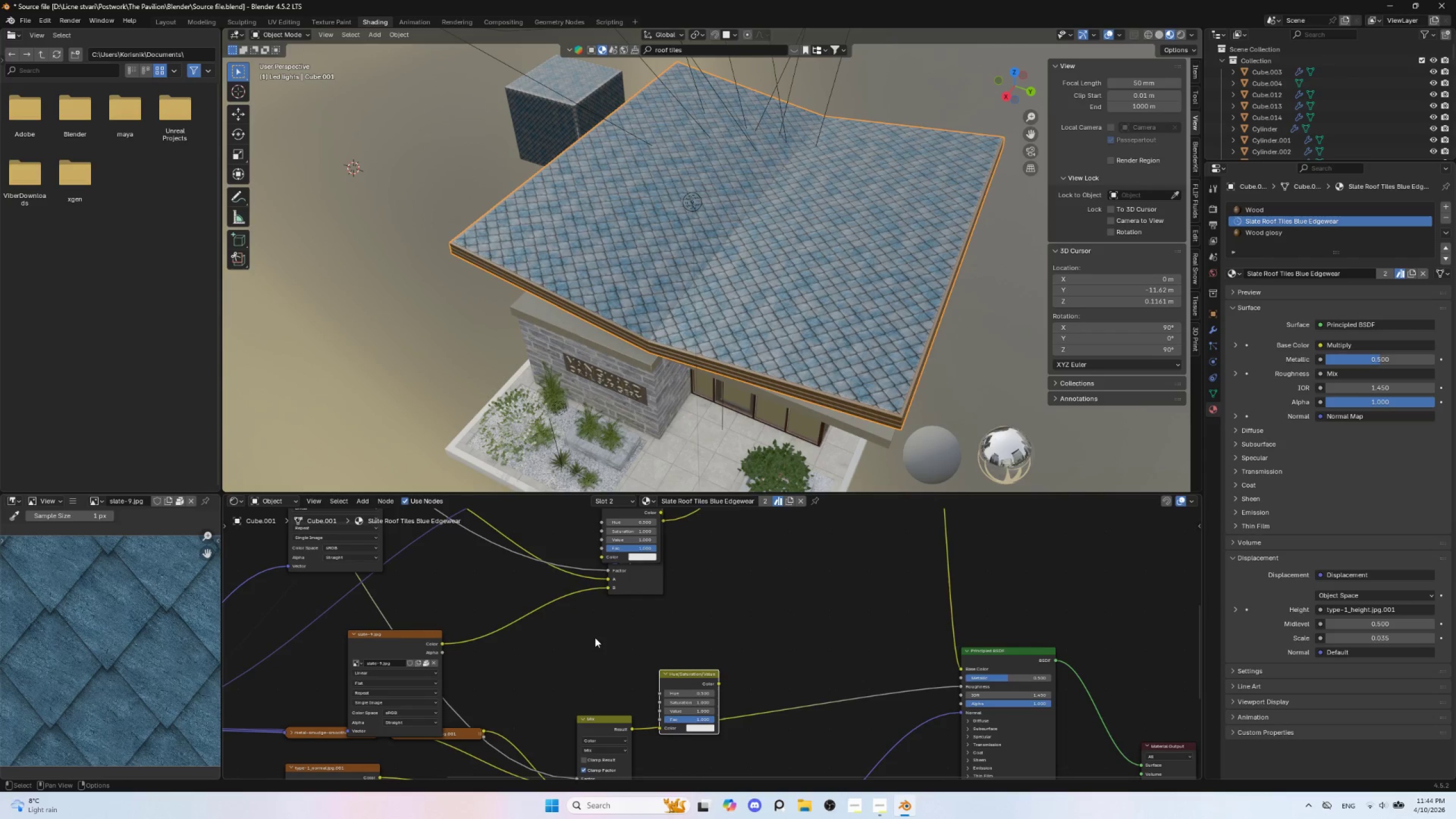 
hold_key(key=ShiftLeft, duration=0.56)
 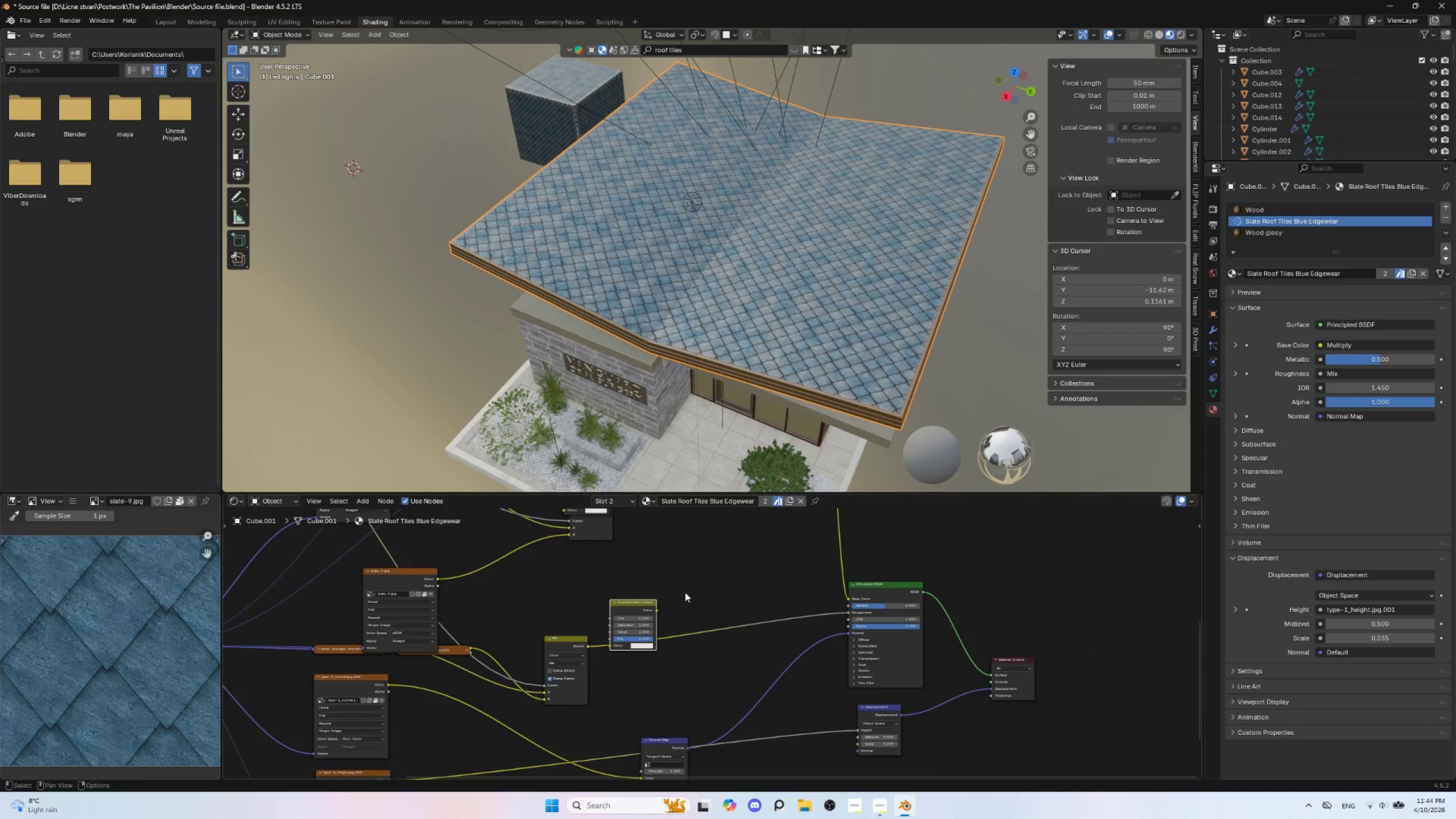 
scroll: coordinate [611, 656], scroll_direction: down, amount: 3.0
 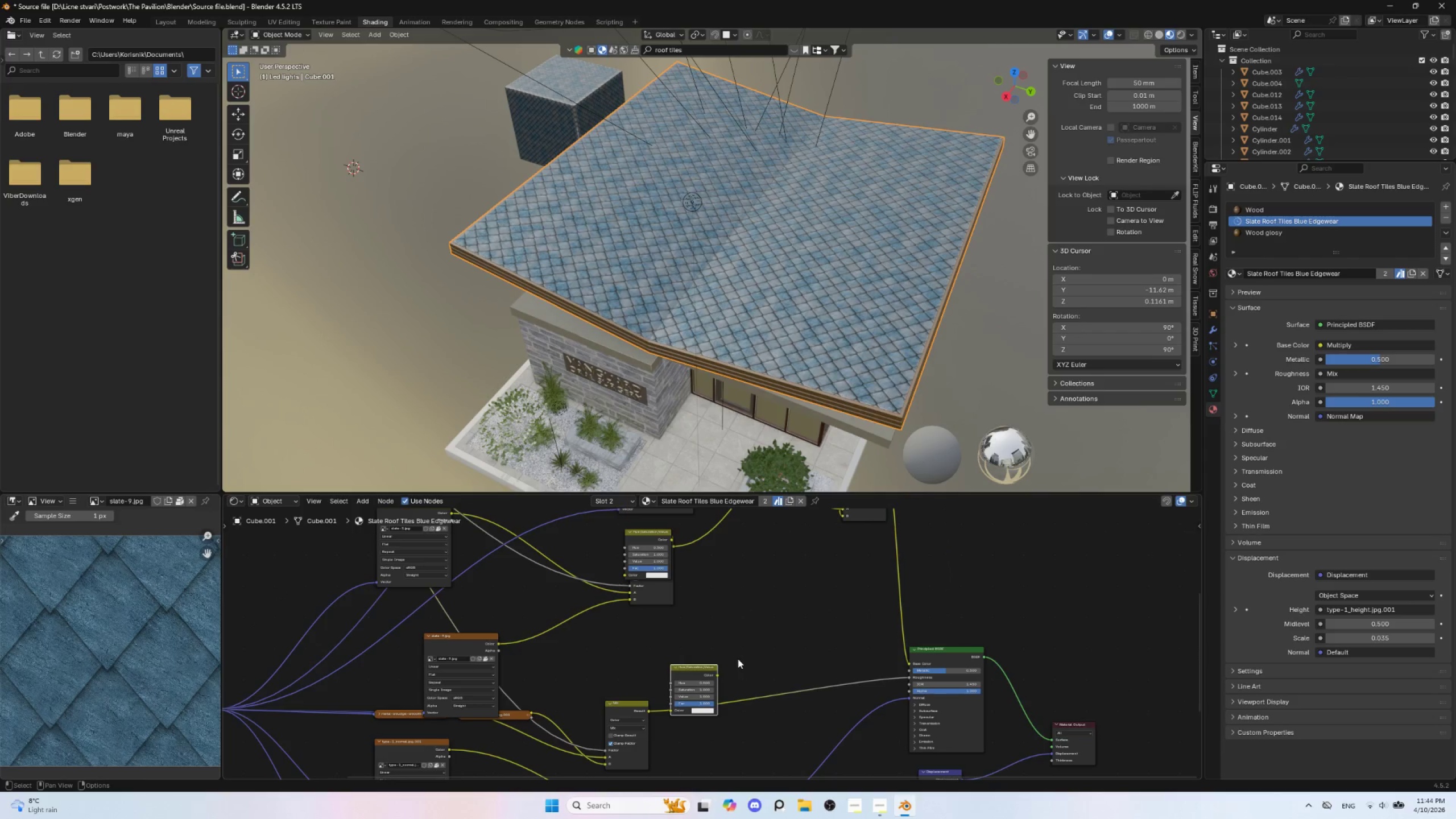 
hold_key(key=ShiftLeft, duration=0.52)
 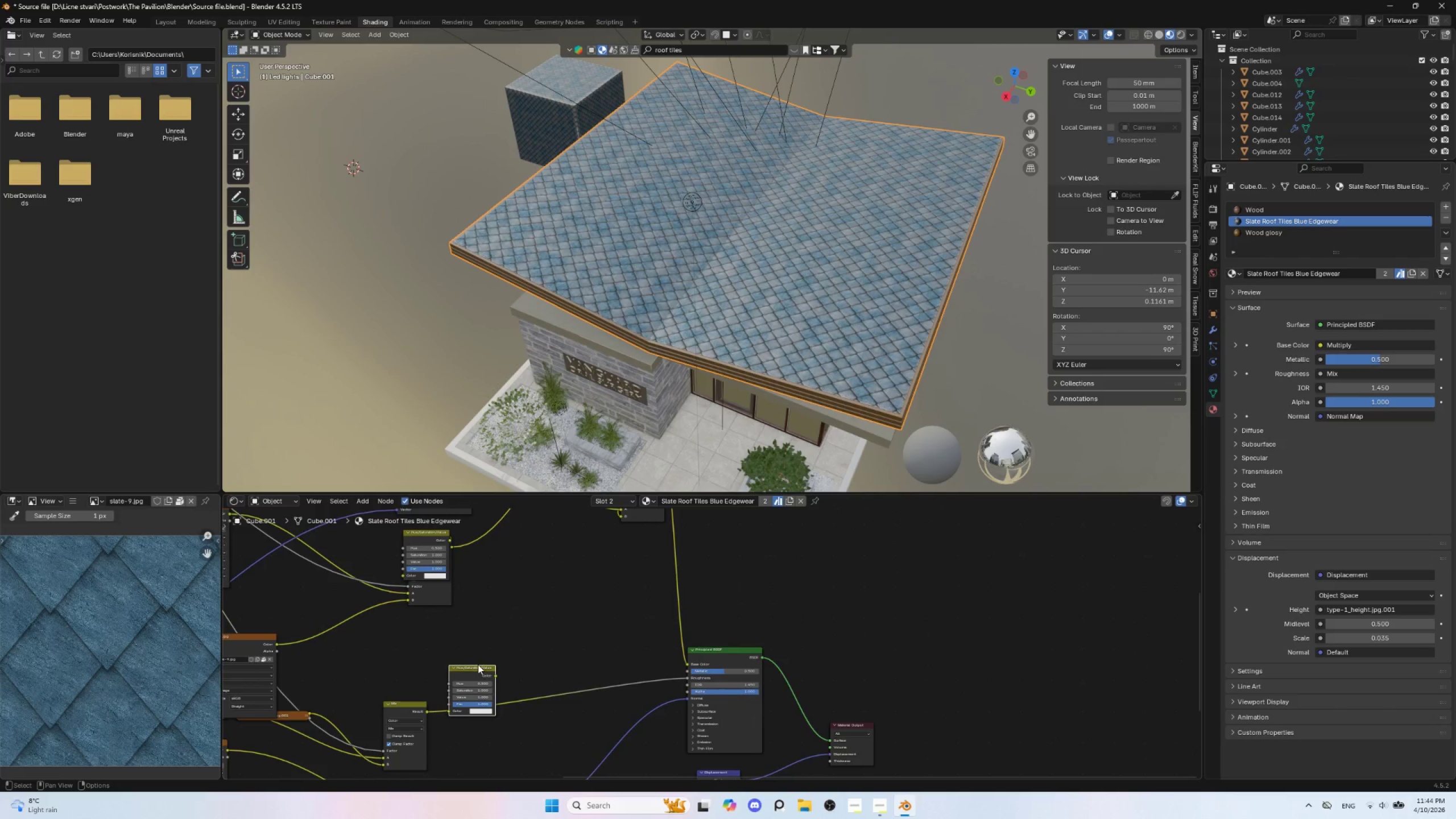 
left_click_drag(start_coordinate=[478, 664], to_coordinate=[548, 630])
 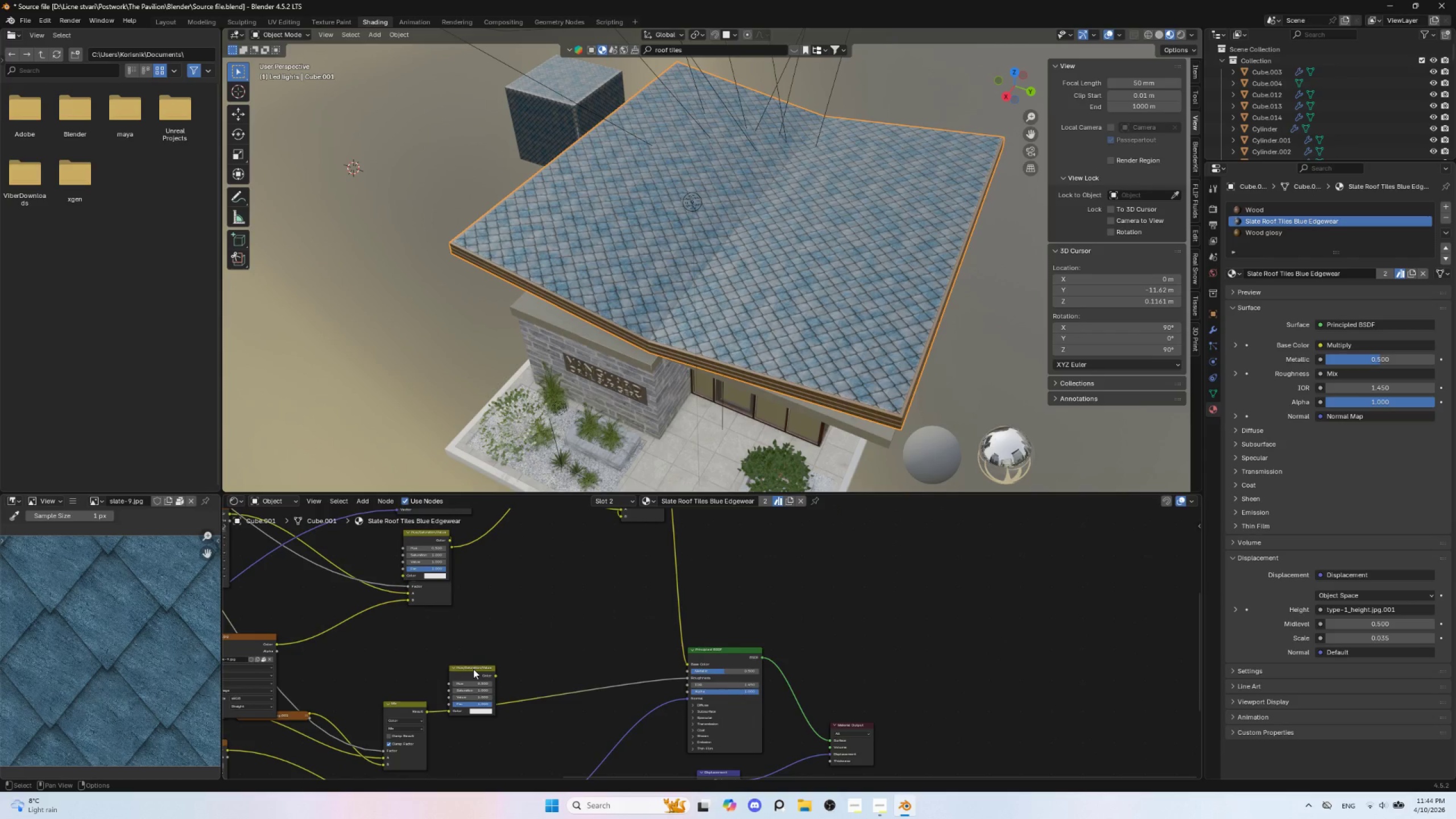 
left_click_drag(start_coordinate=[473, 669], to_coordinate=[677, 570])
 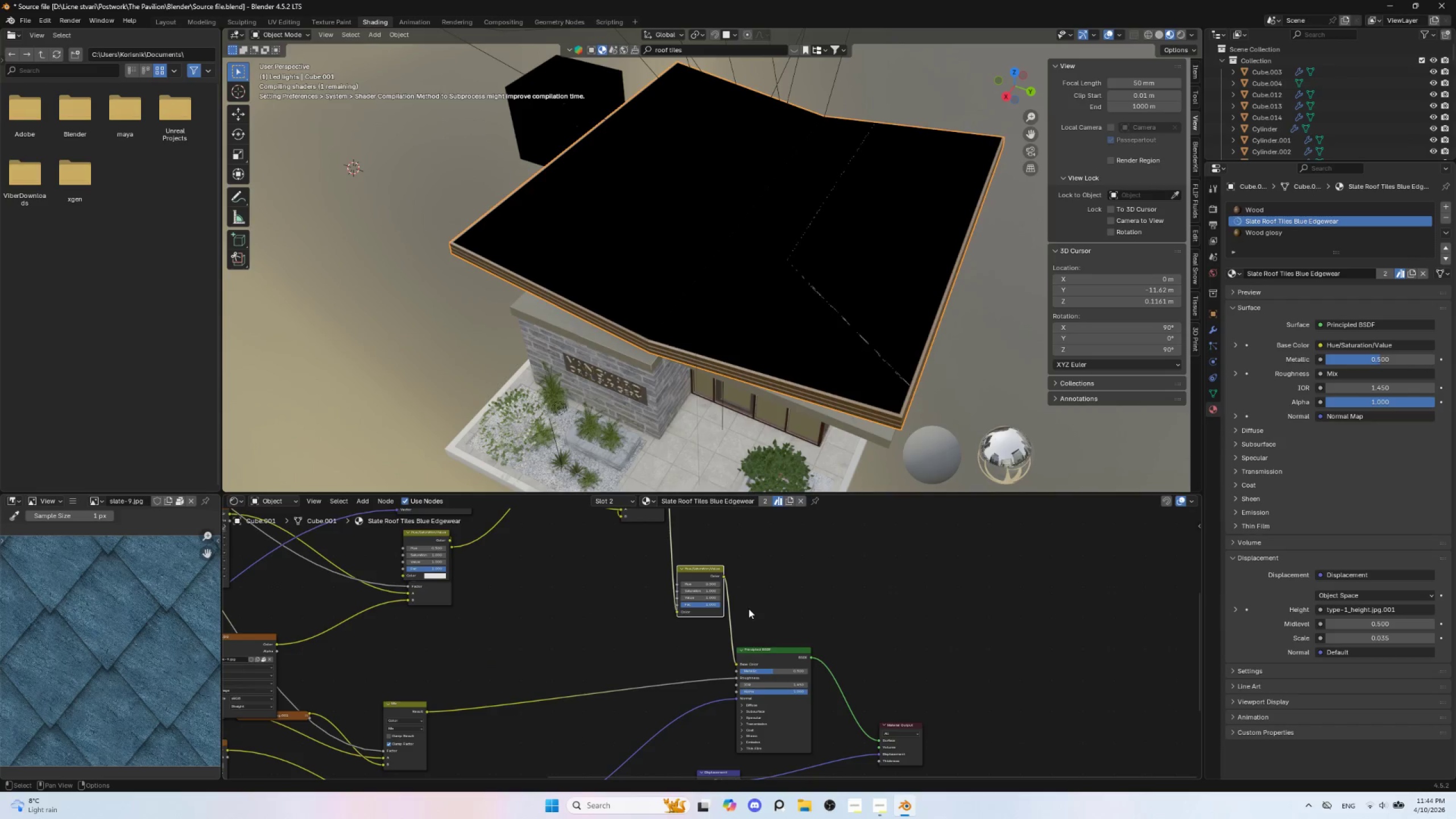 
hold_key(key=ShiftLeft, duration=0.75)
 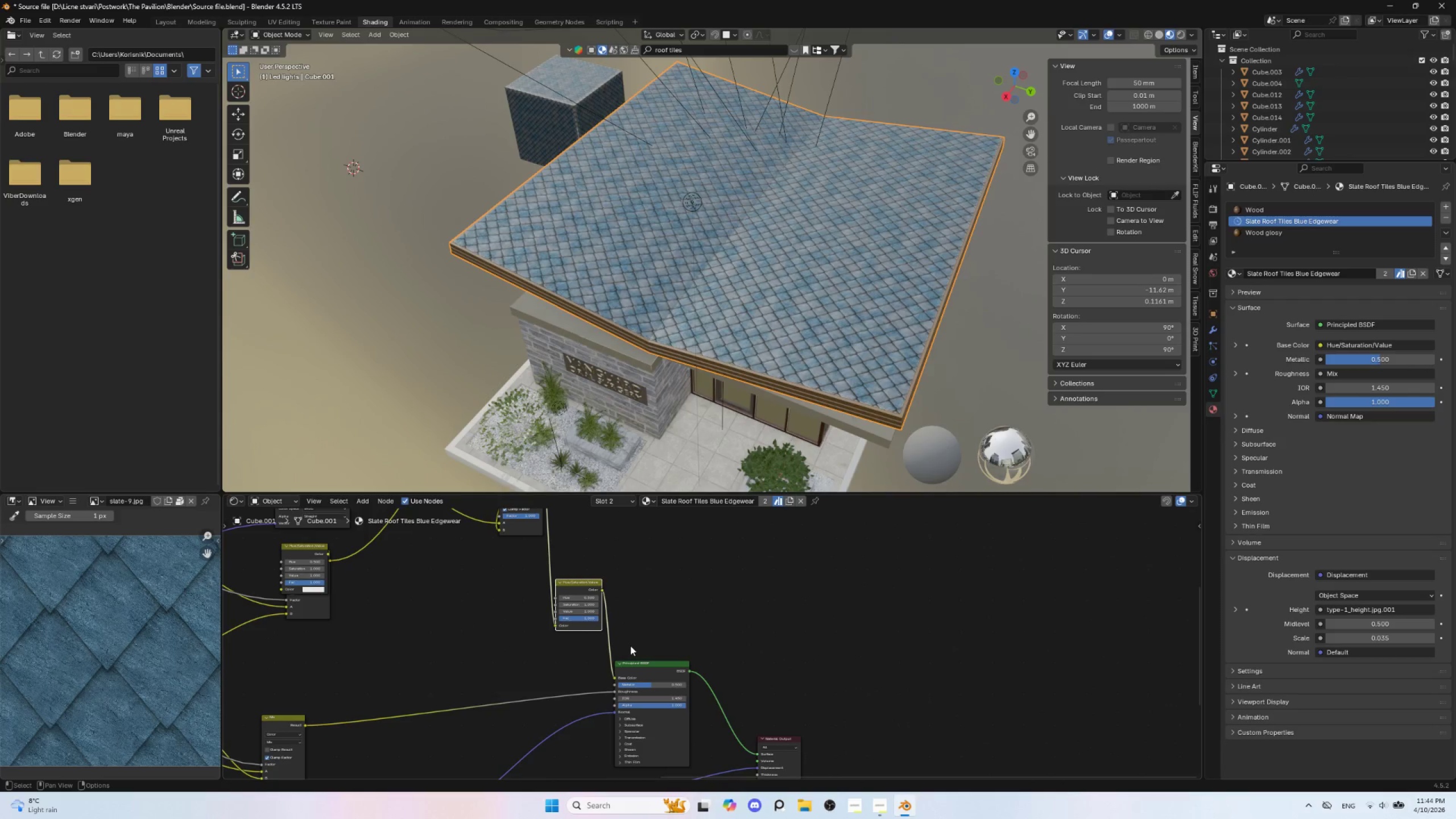 
scroll: coordinate [579, 655], scroll_direction: up, amount: 7.0
 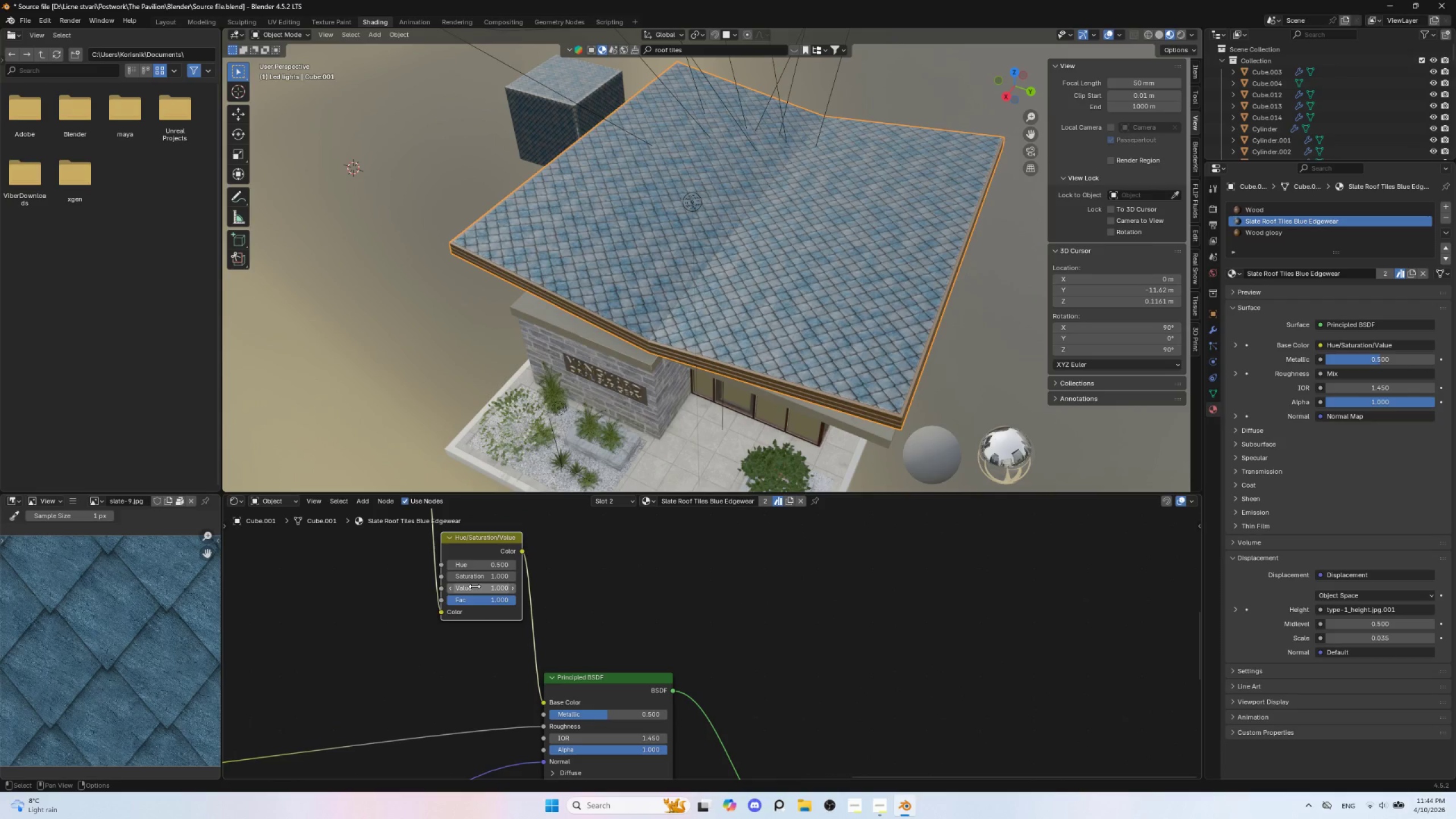 
left_click_drag(start_coordinate=[474, 586], to_coordinate=[391, 576])
 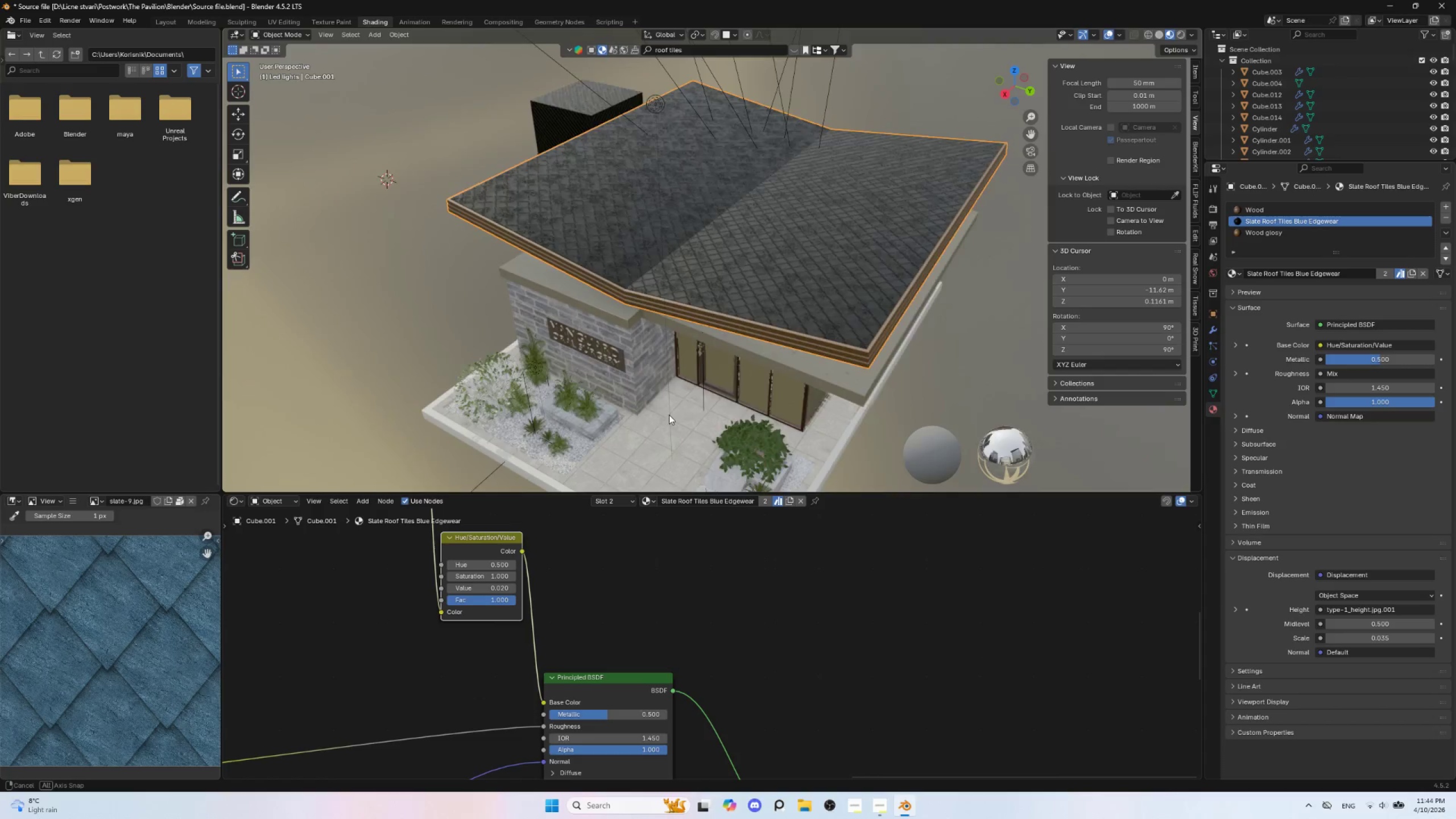 
hold_key(key=ShiftLeft, duration=1.52)
 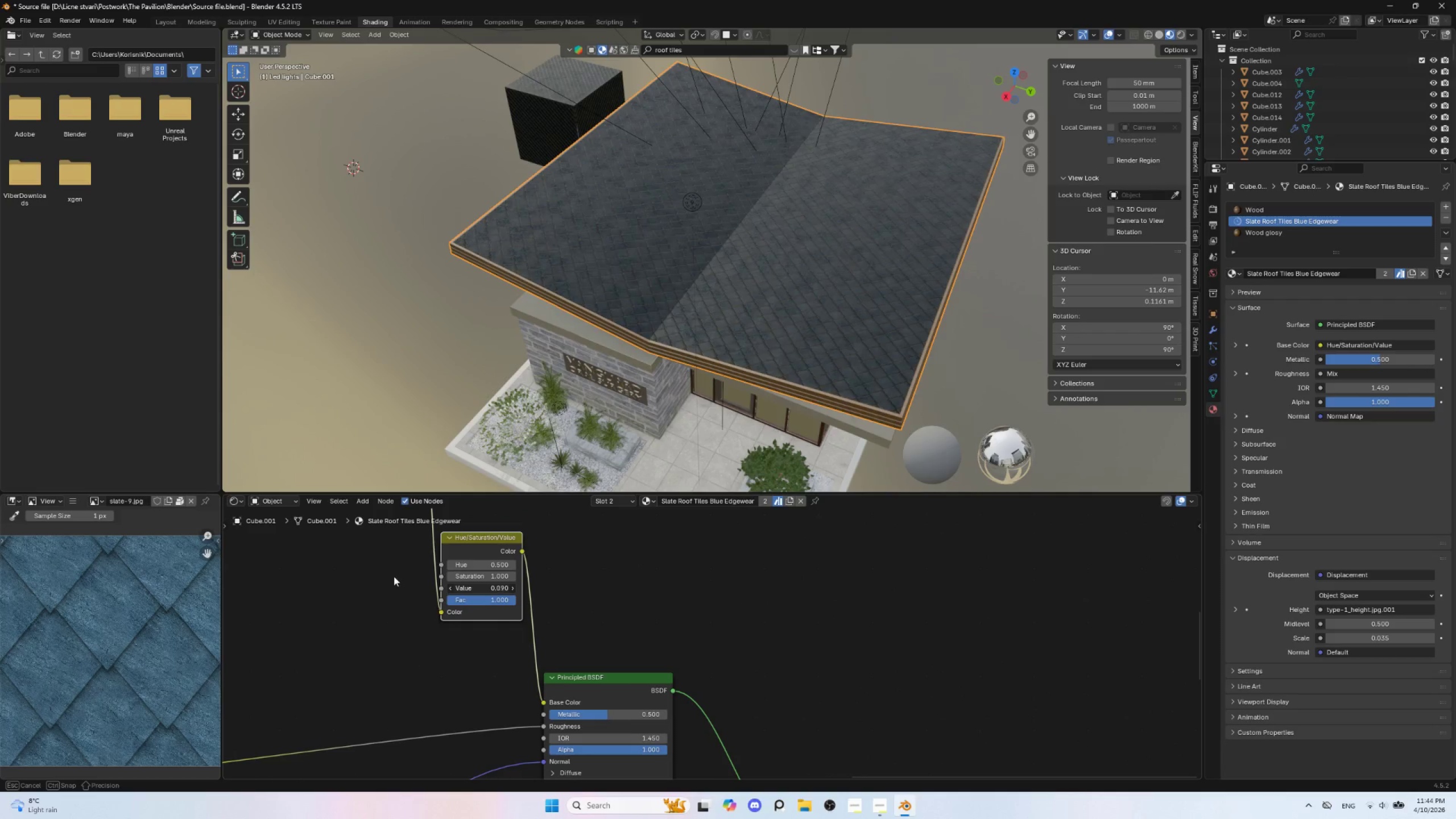 
hold_key(key=ShiftLeft, duration=1.2)
 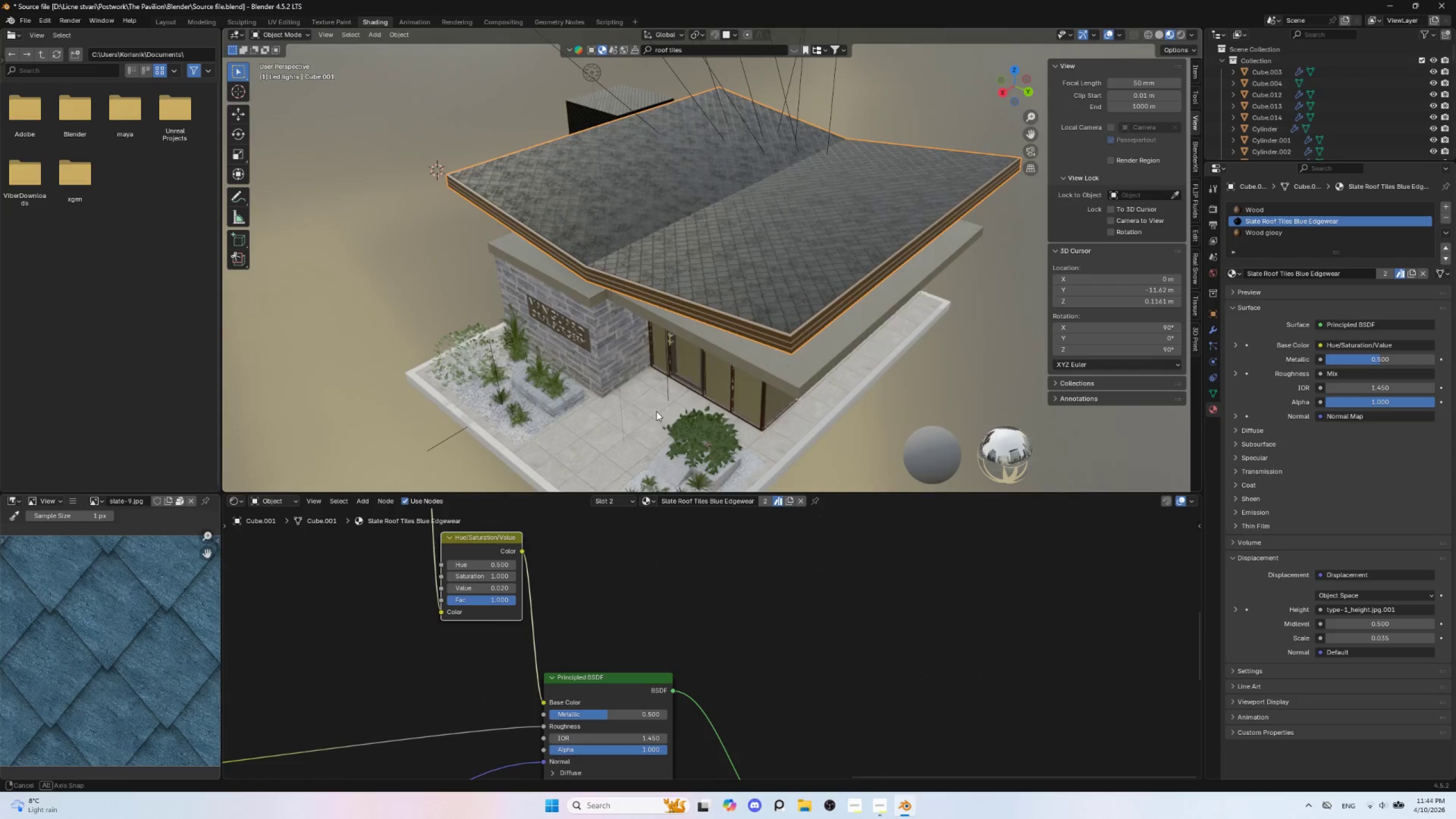 
scroll: coordinate [655, 409], scroll_direction: up, amount: 3.0
 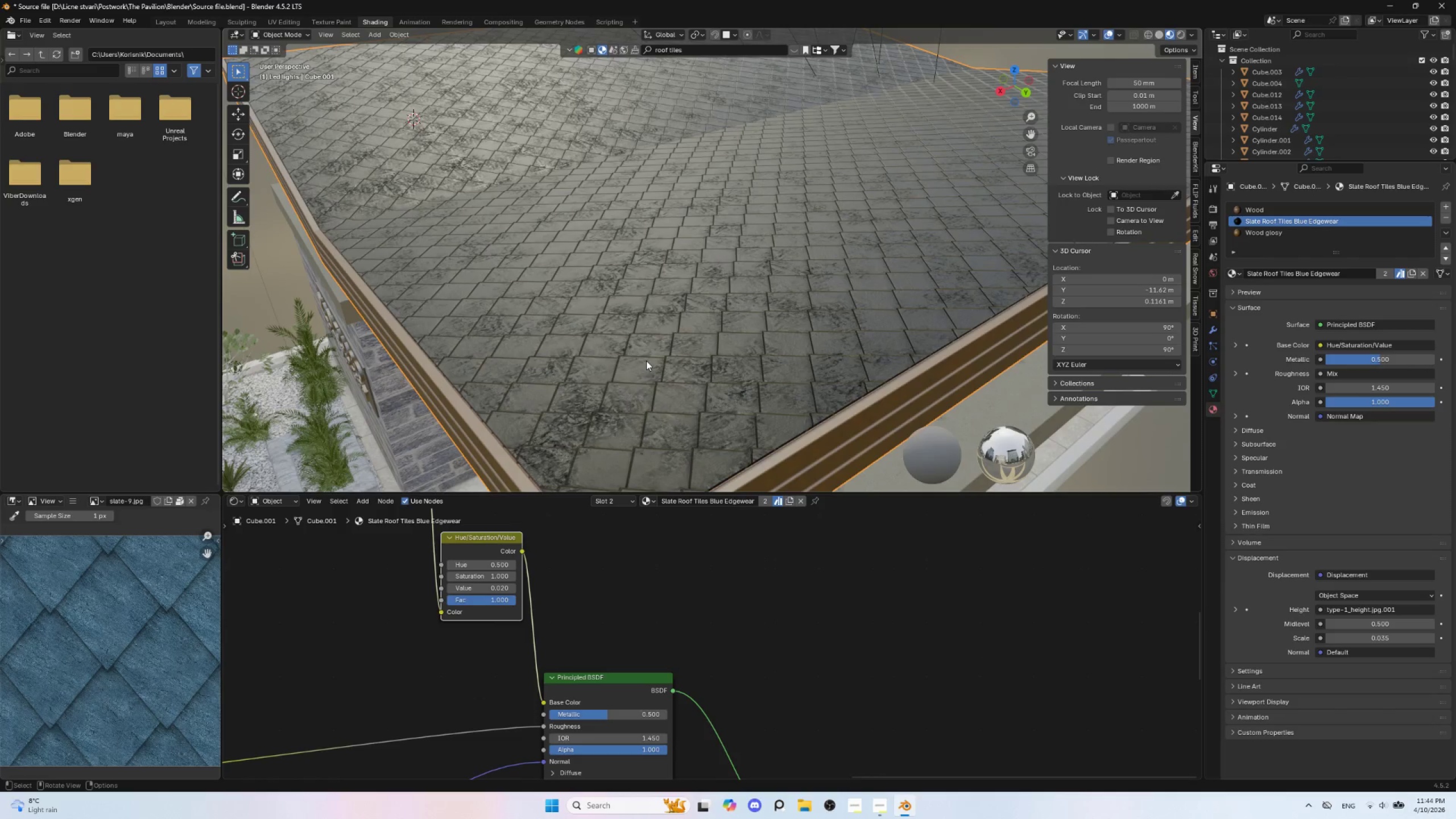 
scroll: coordinate [646, 361], scroll_direction: down, amount: 2.0
 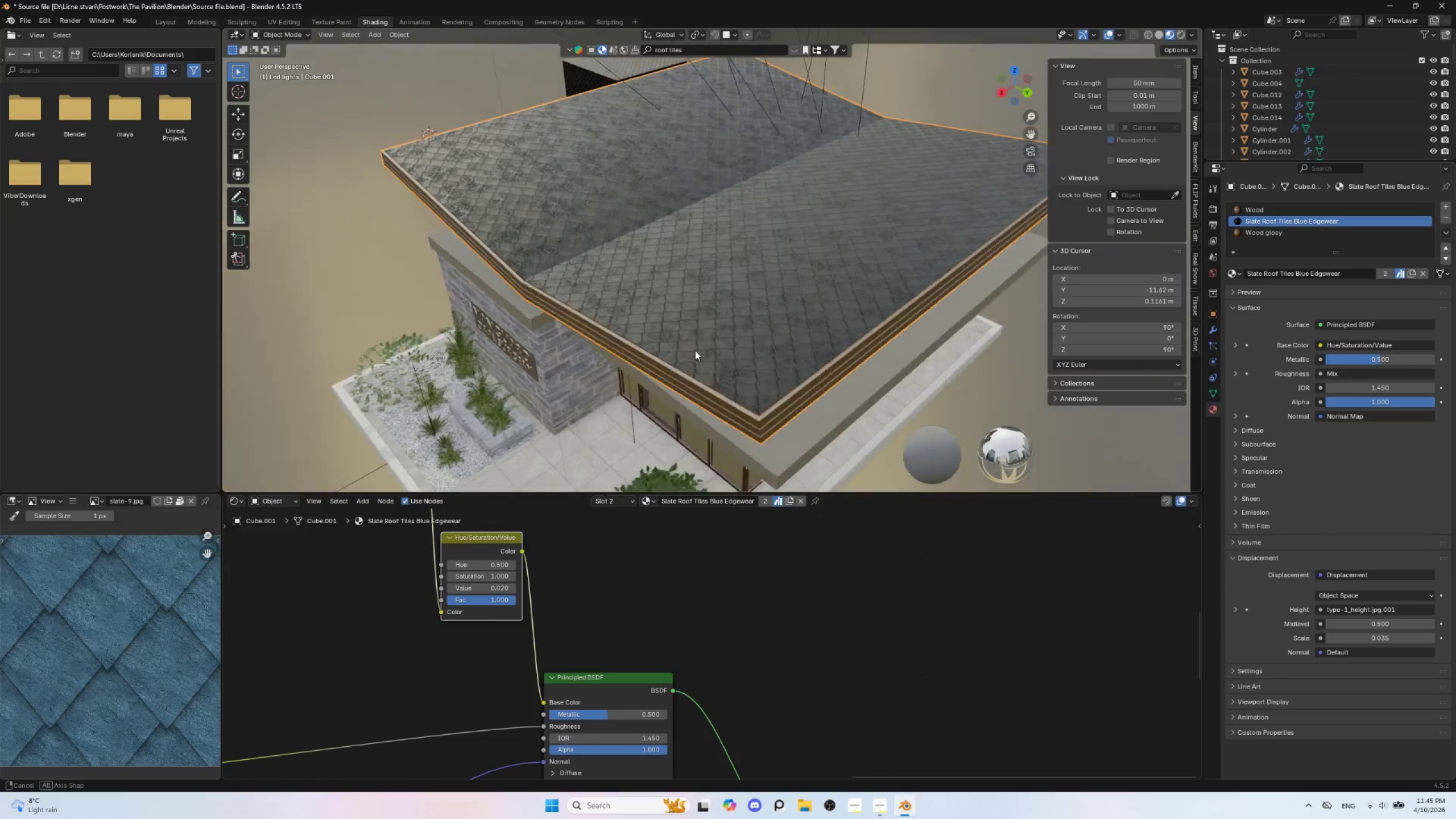 
scroll: coordinate [690, 363], scroll_direction: up, amount: 1.0
 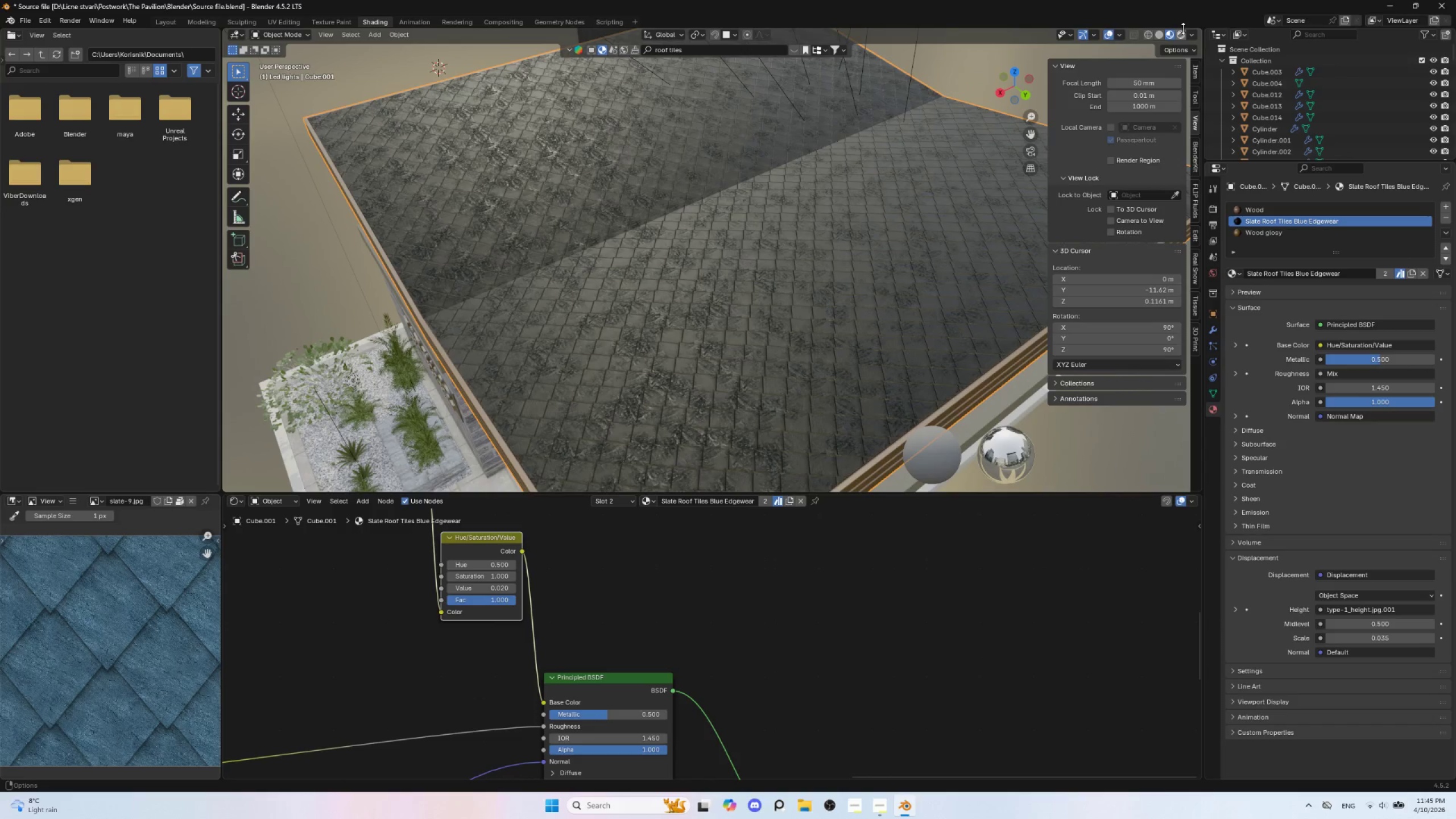 
left_click([1181, 34])
 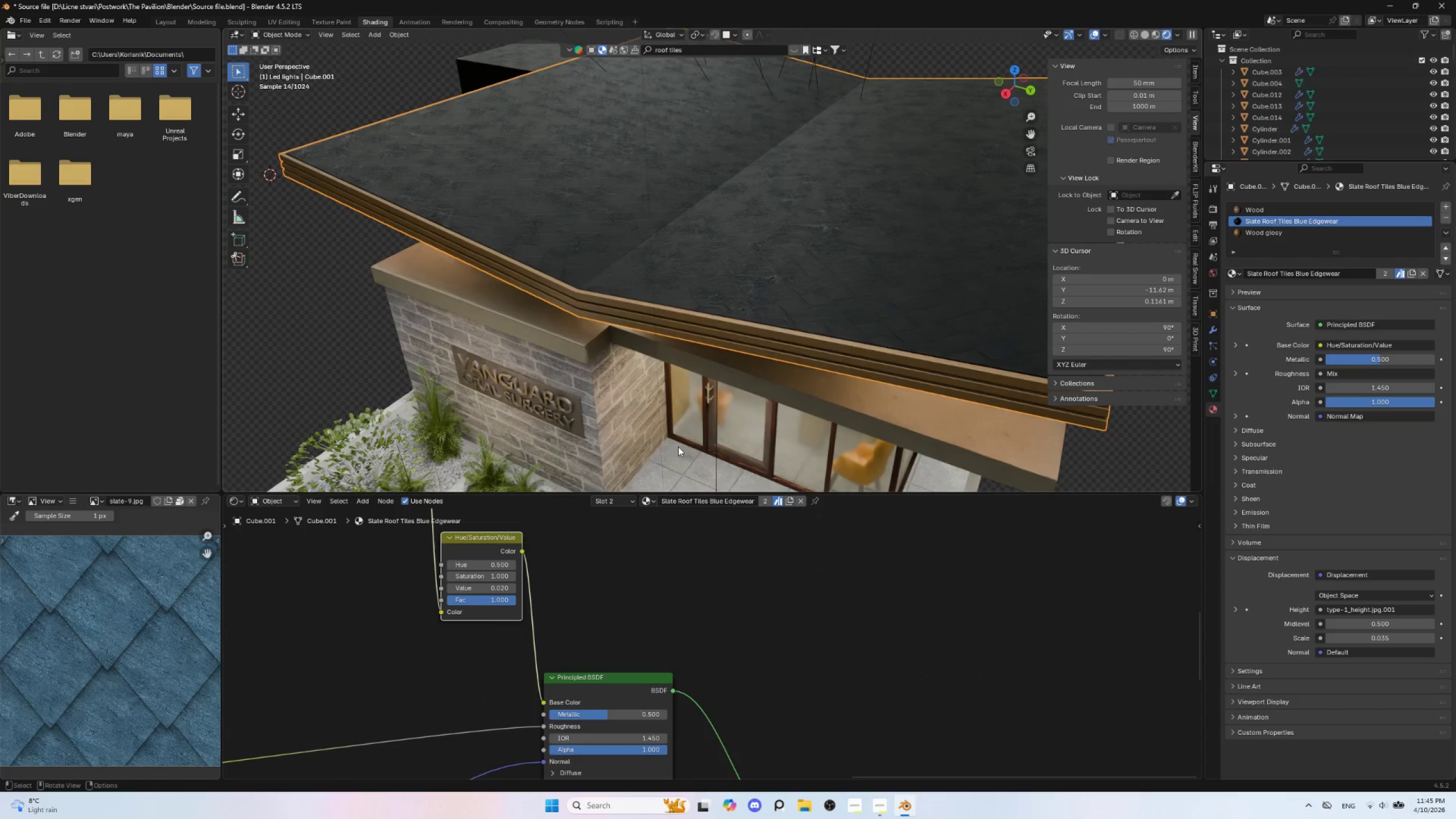 
wait(11.91)
 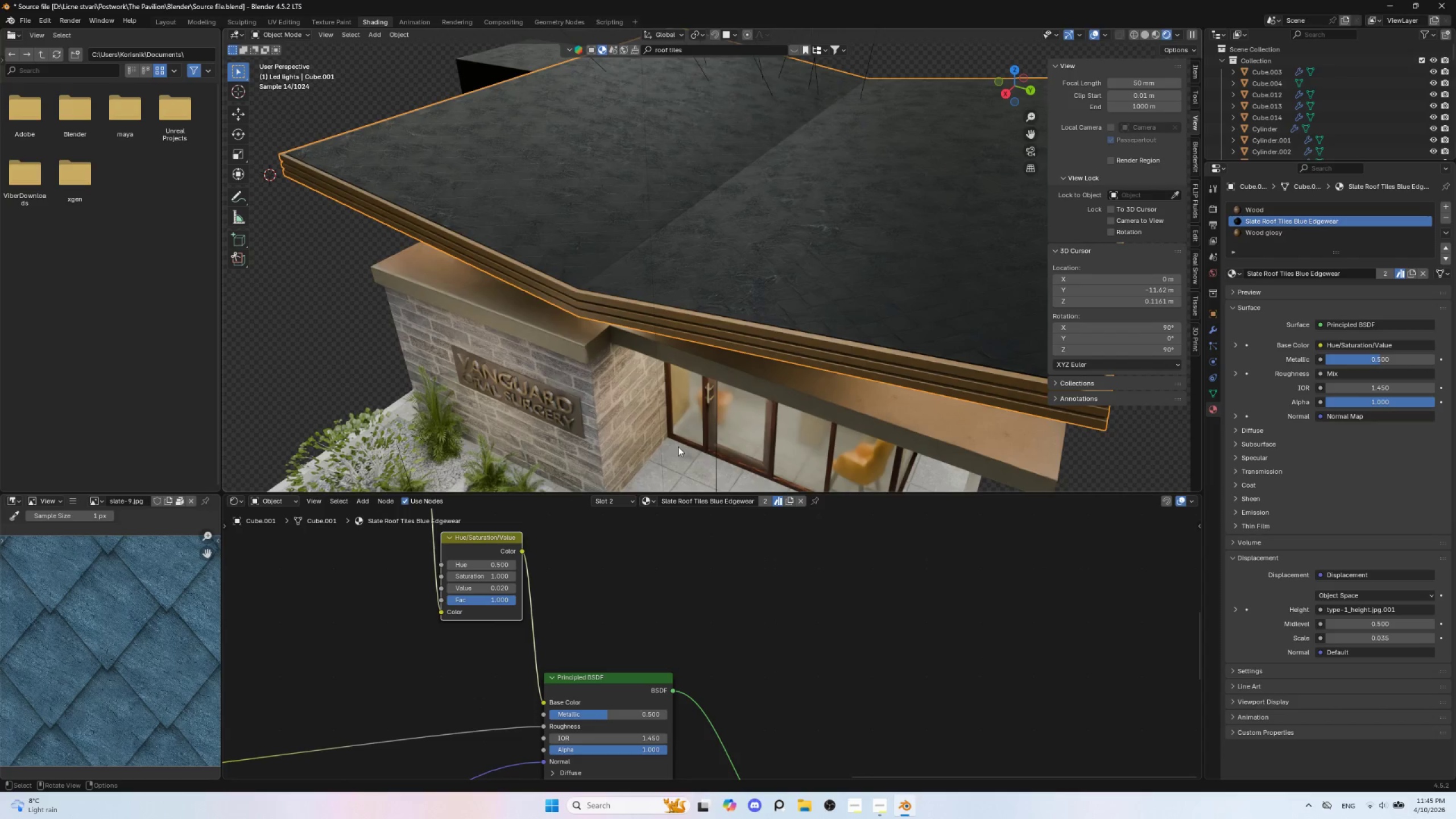 
hold_key(key=ShiftLeft, duration=1.5)
left_click([512, 589])
 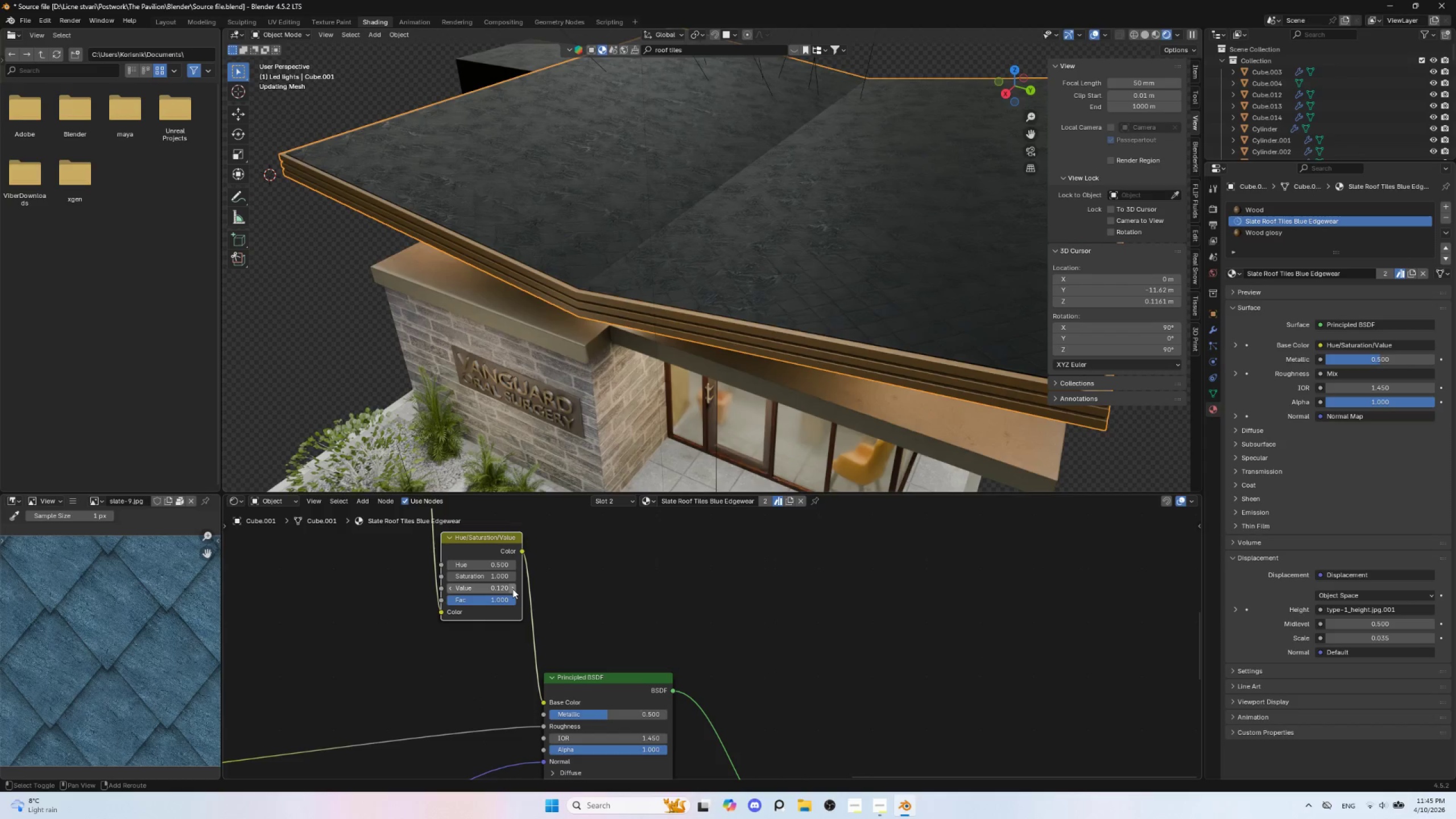 
hold_key(key=ShiftLeft, duration=1.51)
 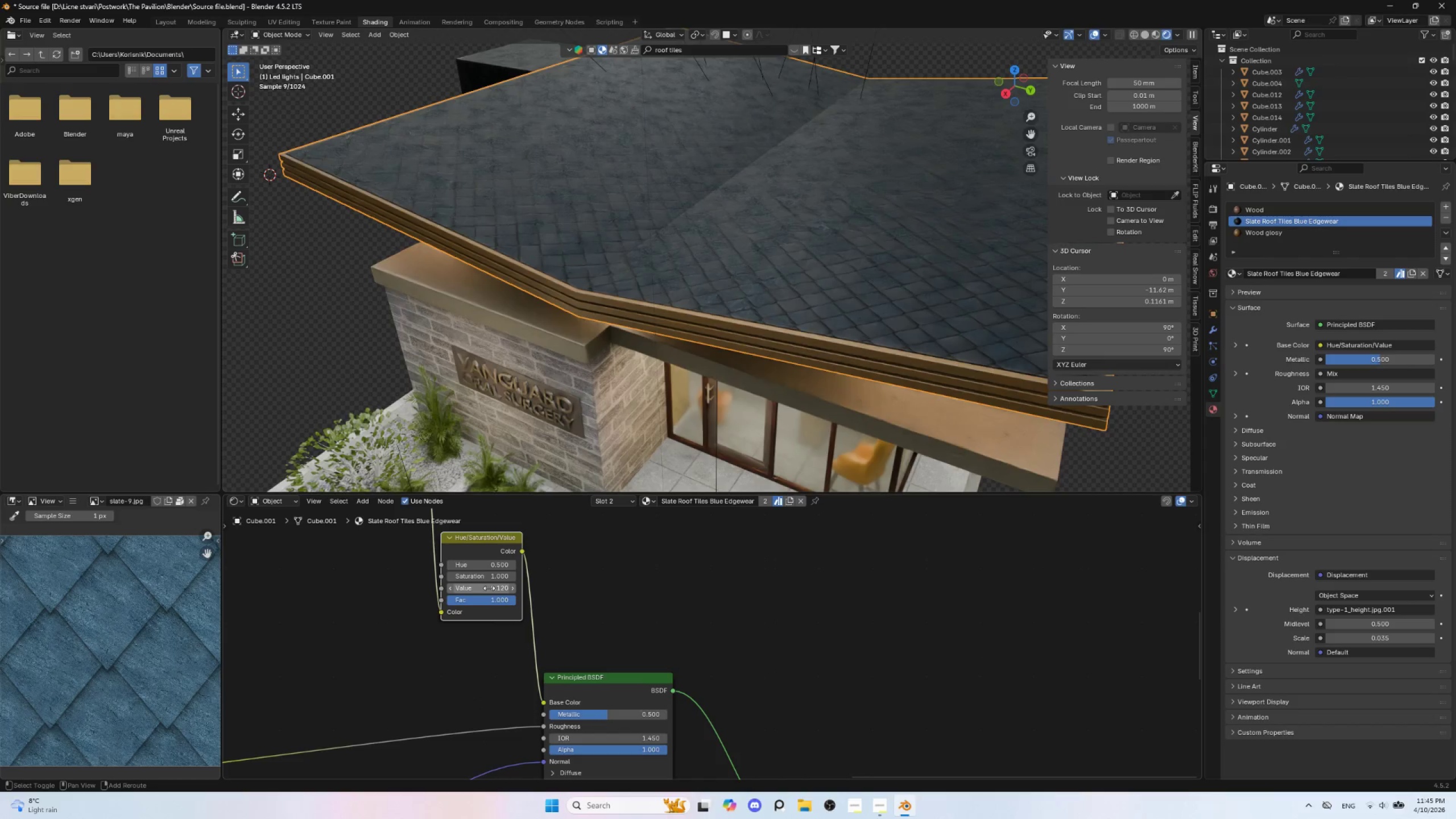 
hold_key(key=ShiftLeft, duration=1.52)
 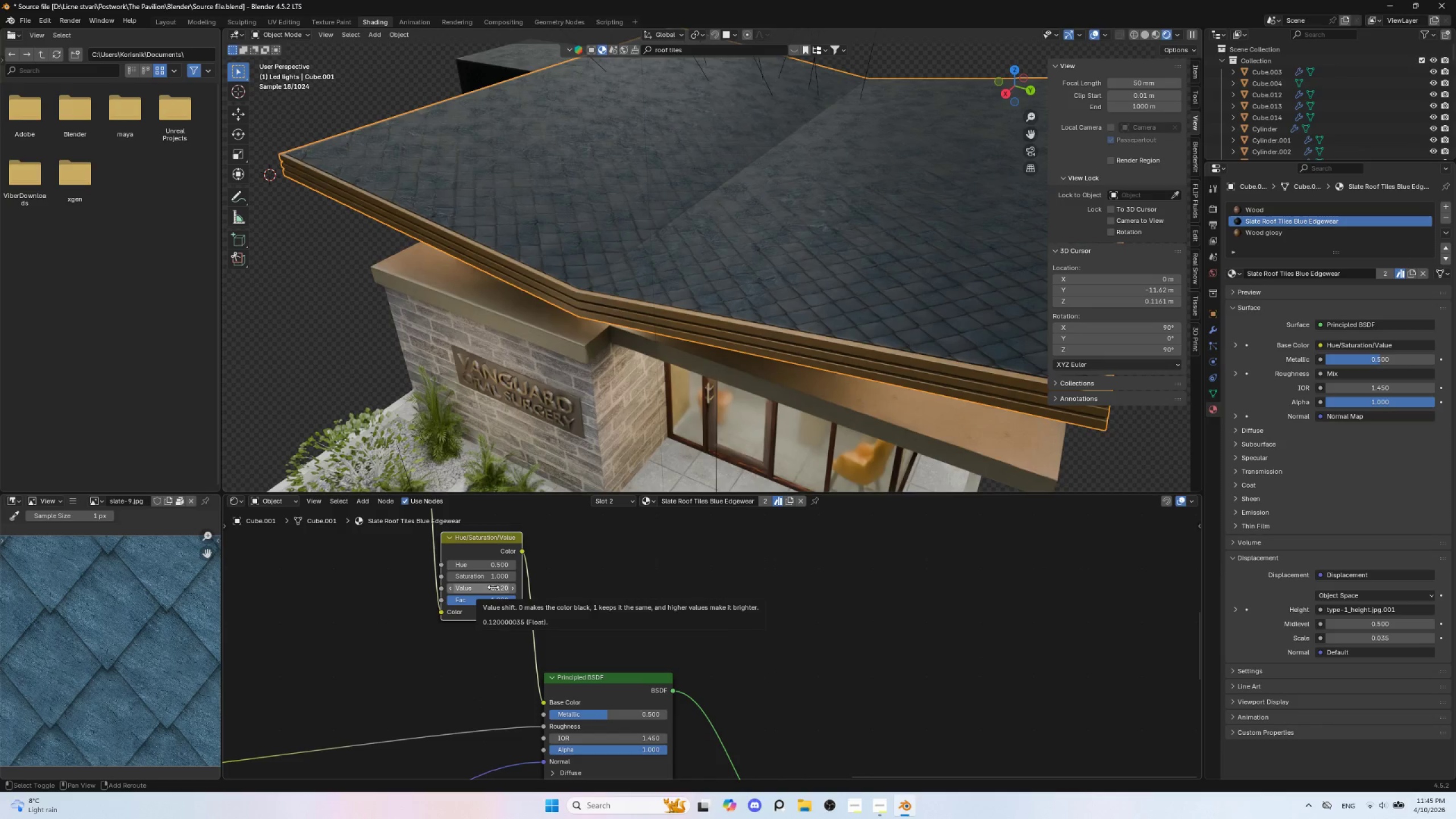 
hold_key(key=ShiftLeft, duration=1.03)
 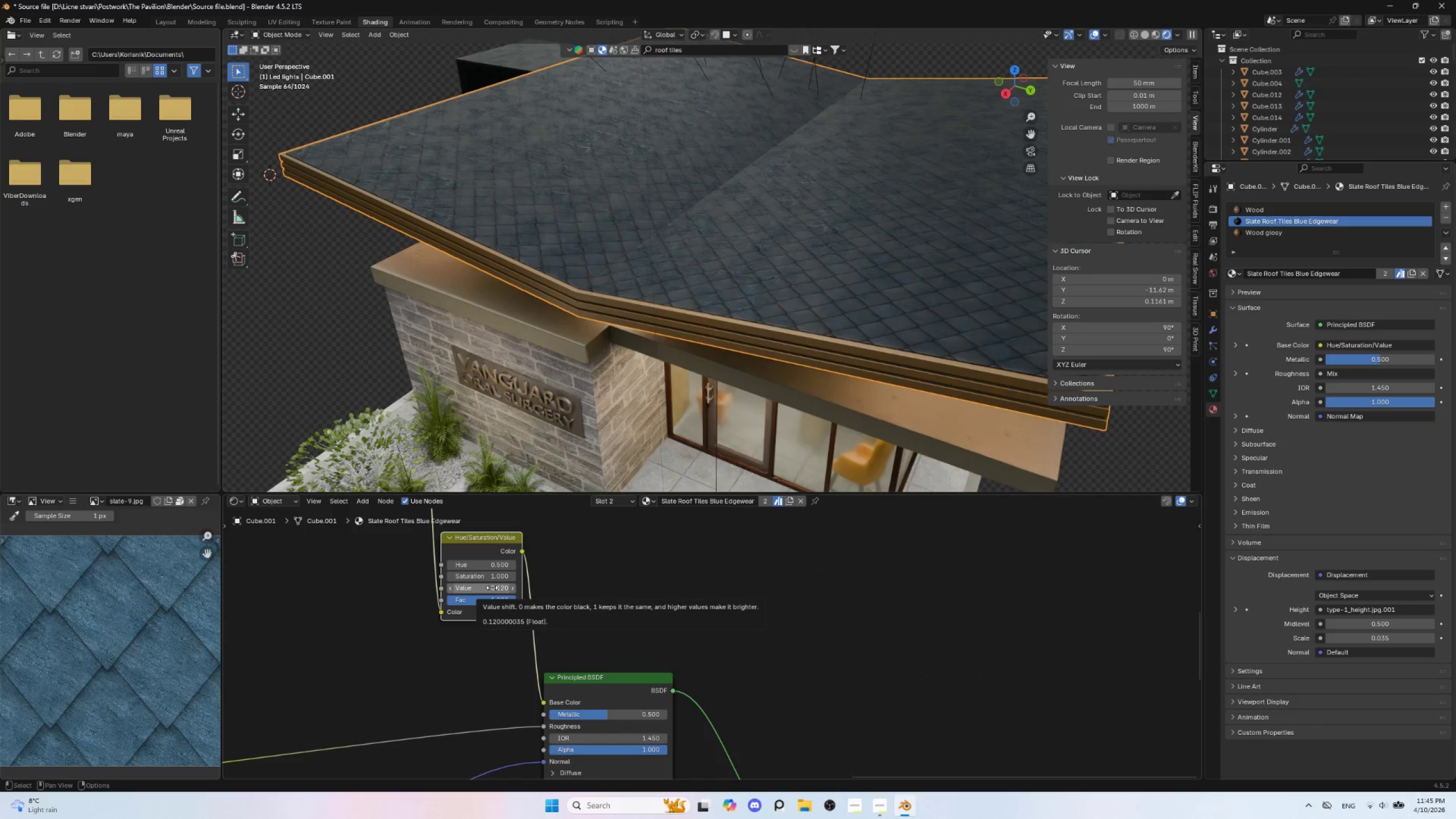 
hold_key(key=ShiftLeft, duration=0.67)
 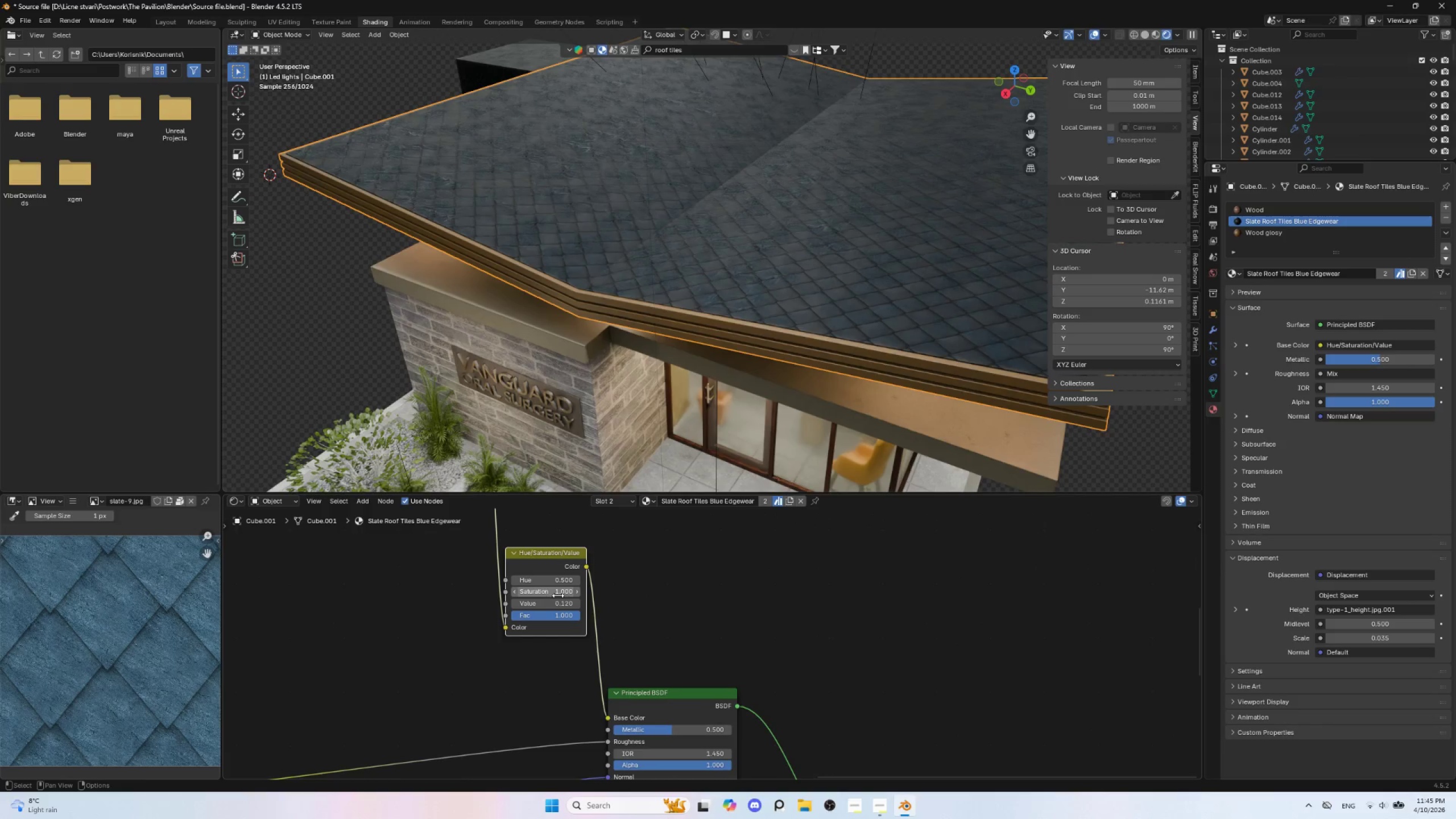 
hold_key(key=ShiftLeft, duration=1.5)
 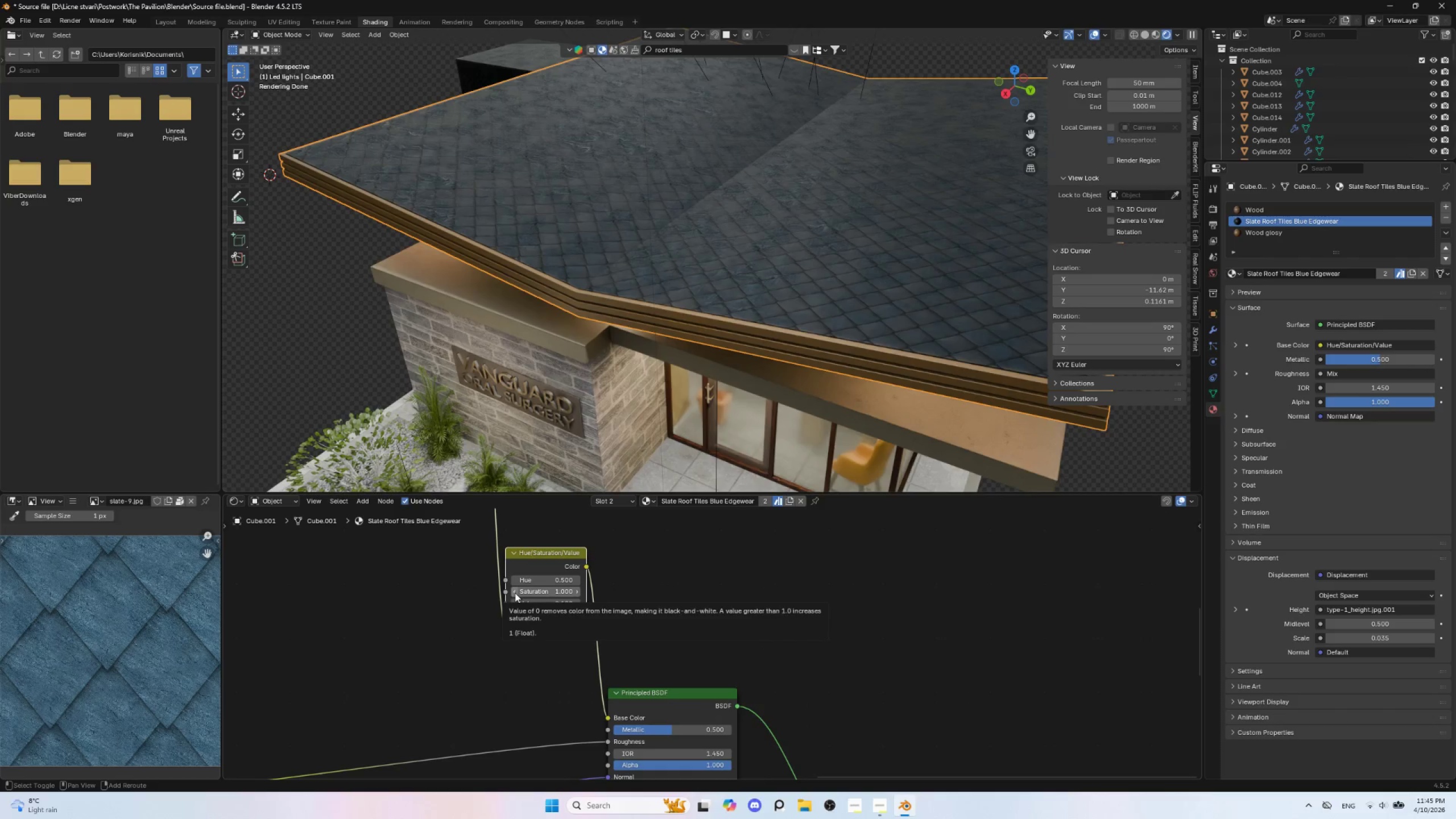 
hold_key(key=ShiftLeft, duration=1.51)
left_click([515, 593])
 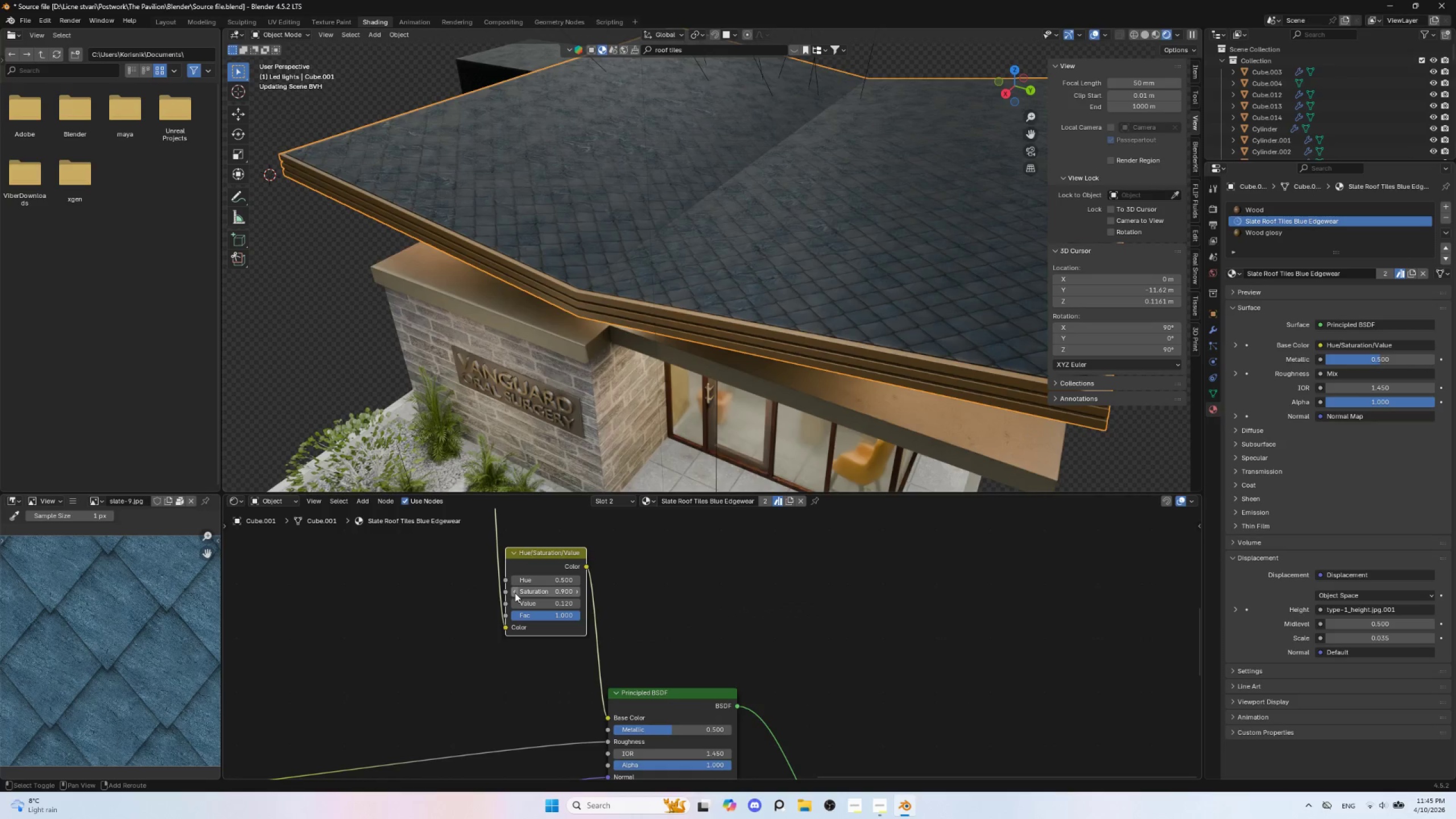 
hold_key(key=ShiftLeft, duration=1.52)
left_click([515, 593])
 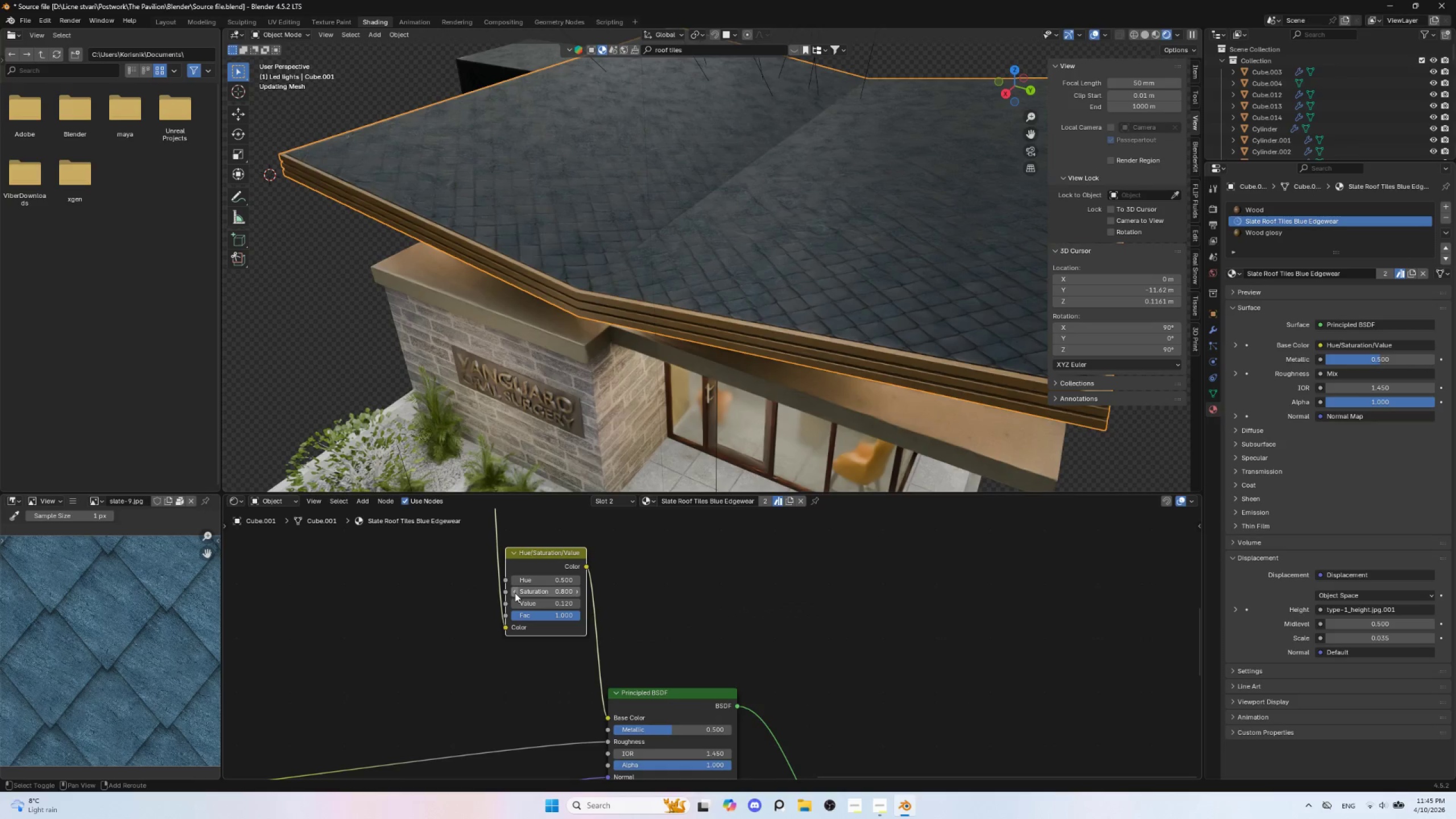 
hold_key(key=ShiftLeft, duration=1.51)
left_click([515, 593])
 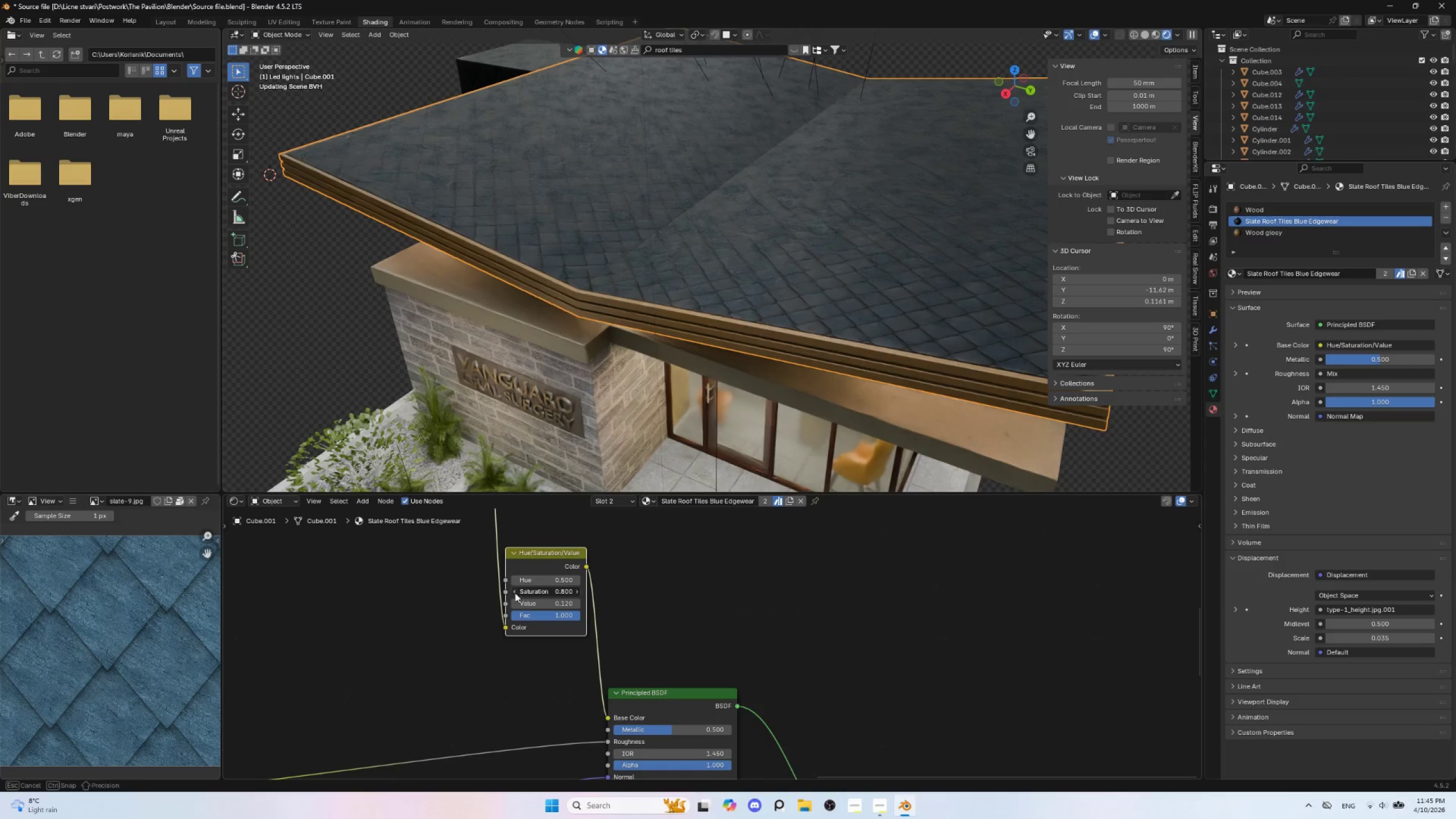 
double_click([515, 593])
 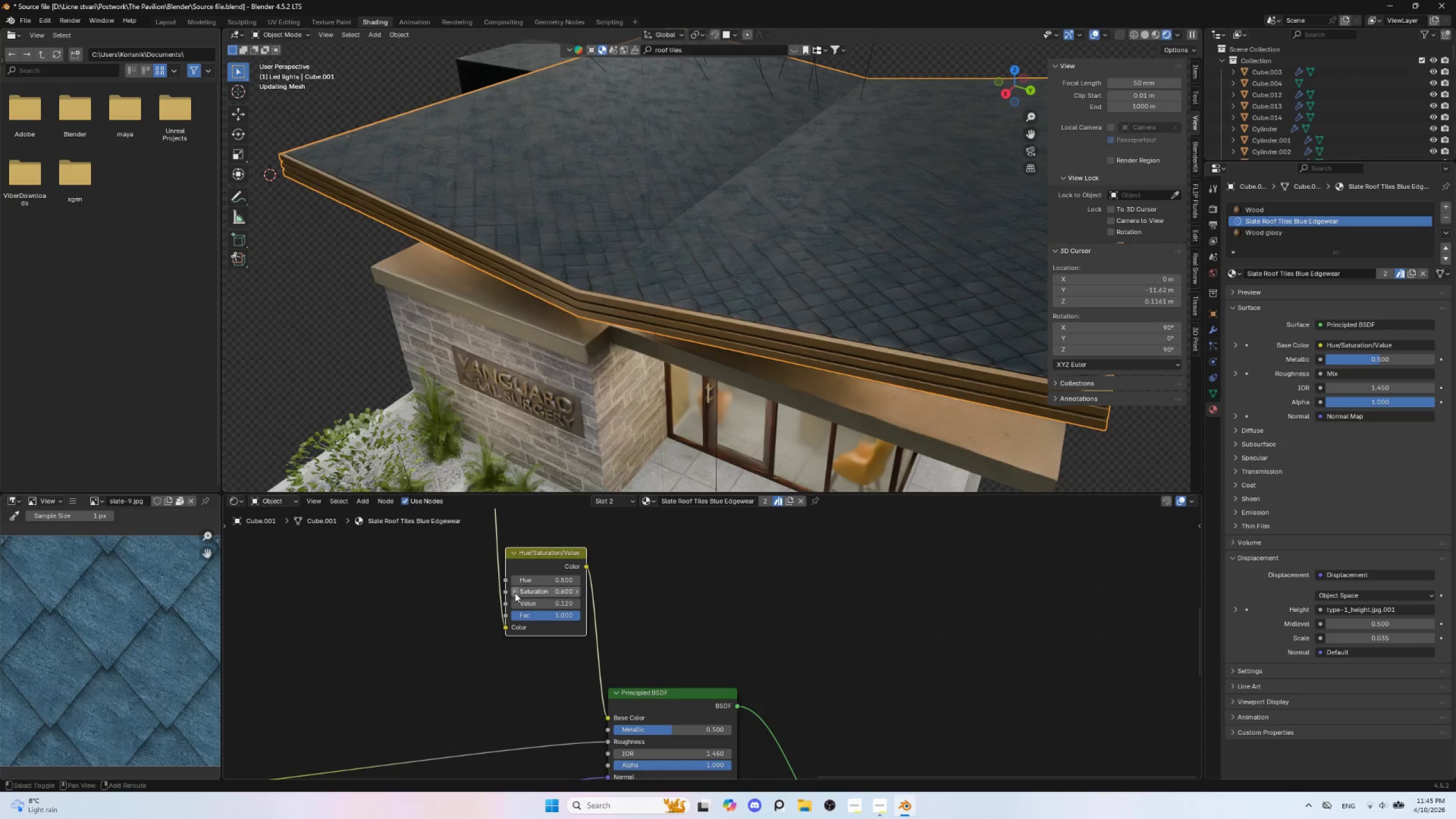 
triple_click([515, 593])
 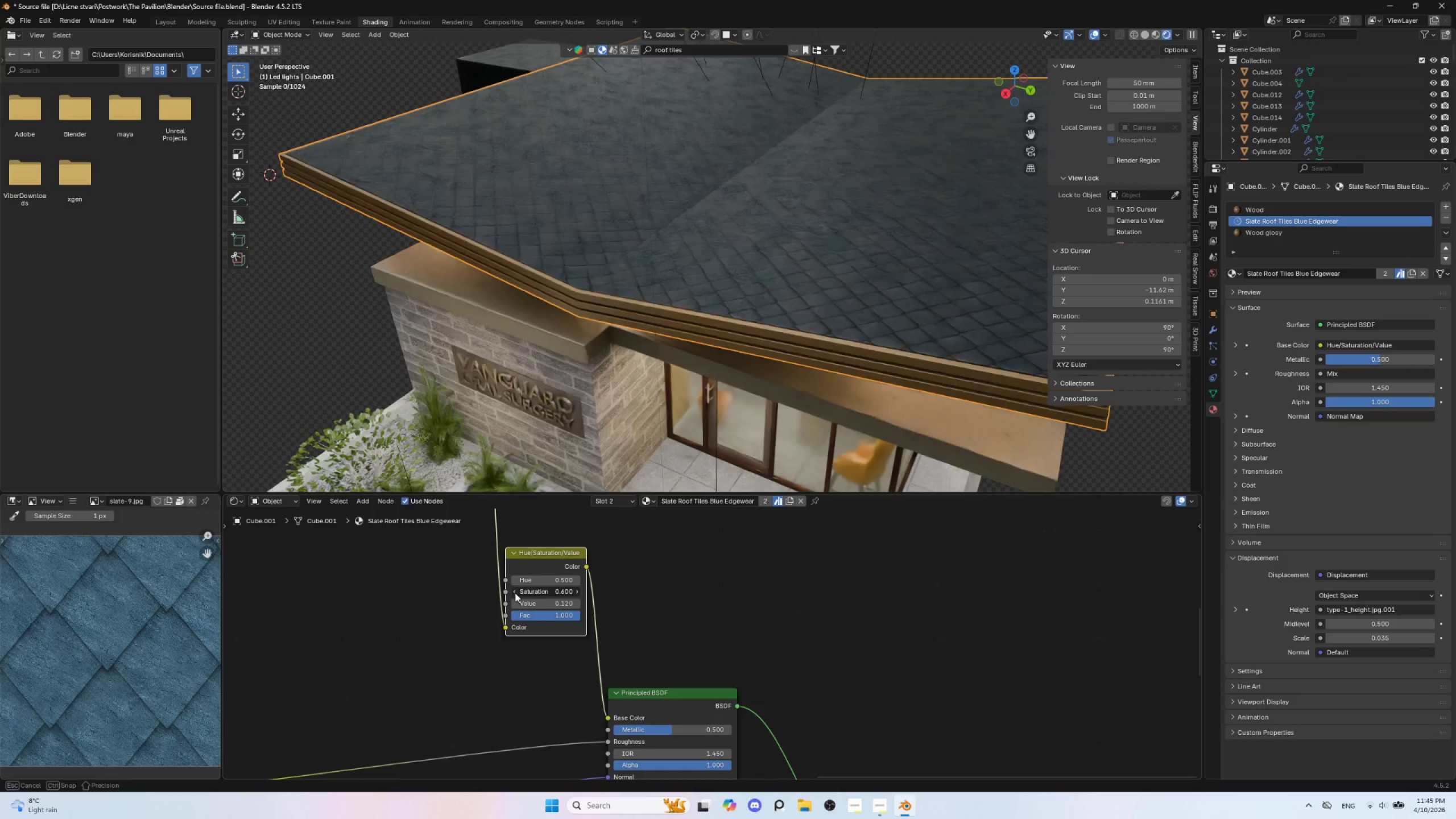 
triple_click([515, 593])
 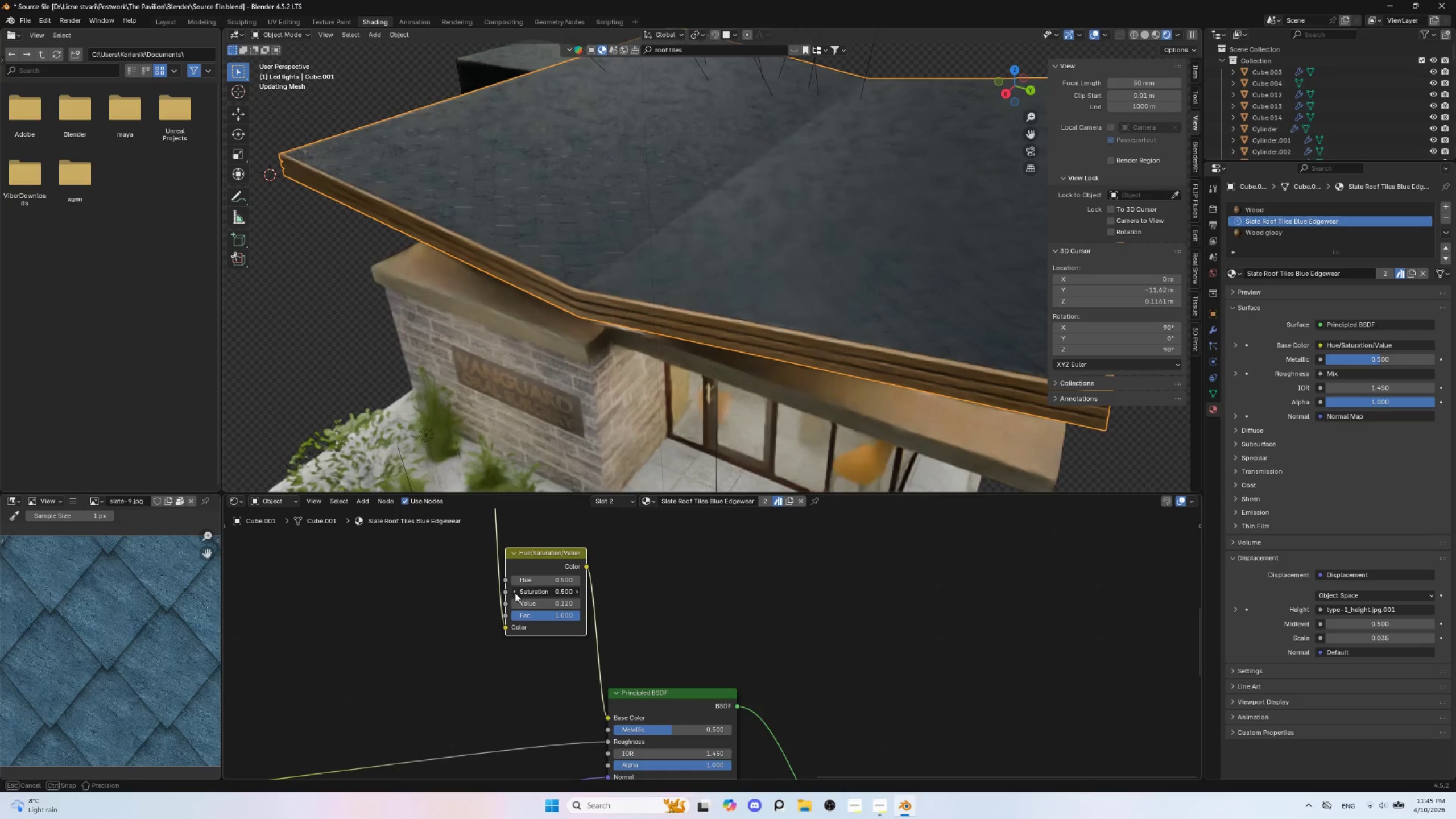 
triple_click([515, 593])
 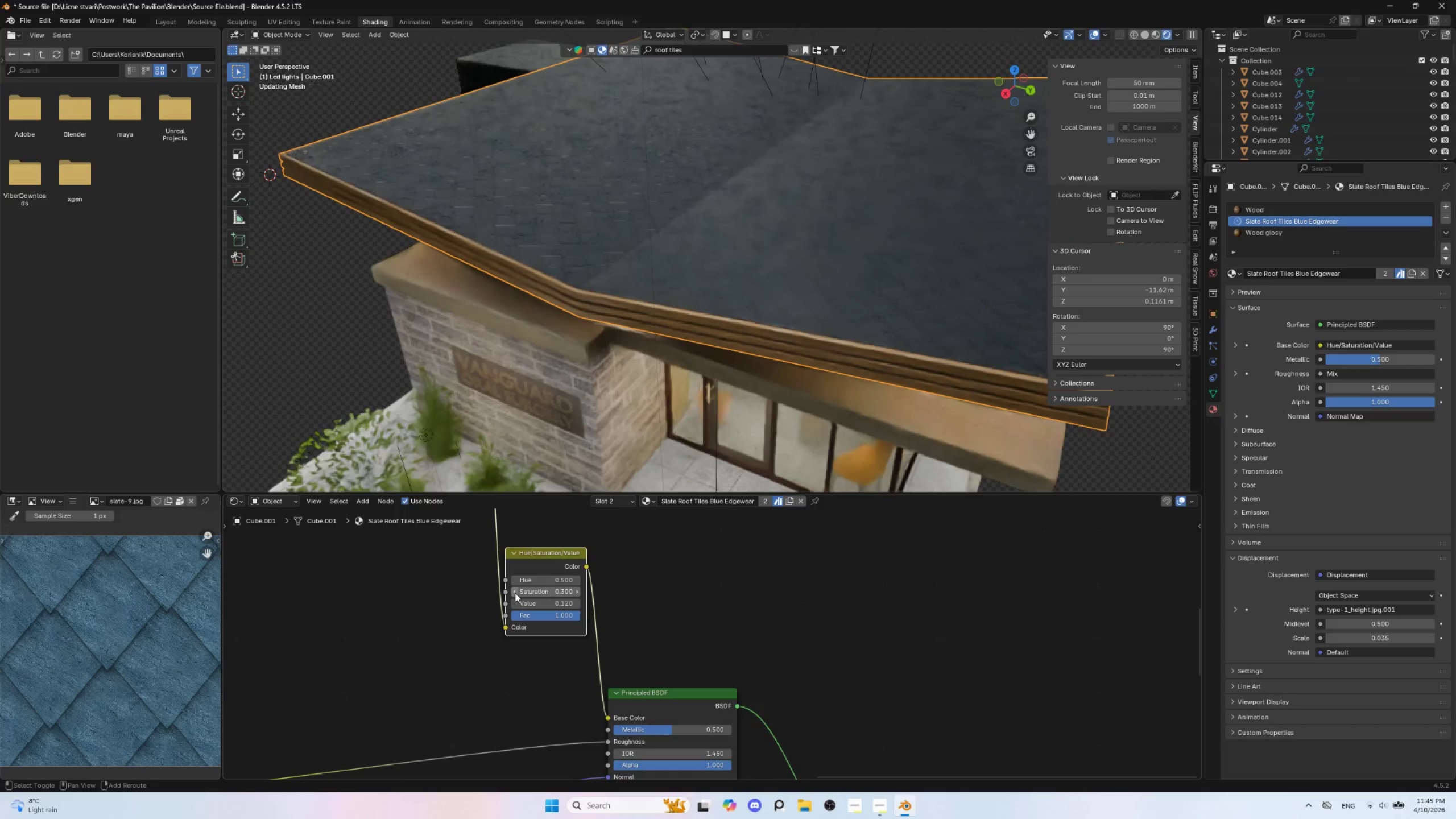 
hold_key(key=ShiftLeft, duration=1.38)
 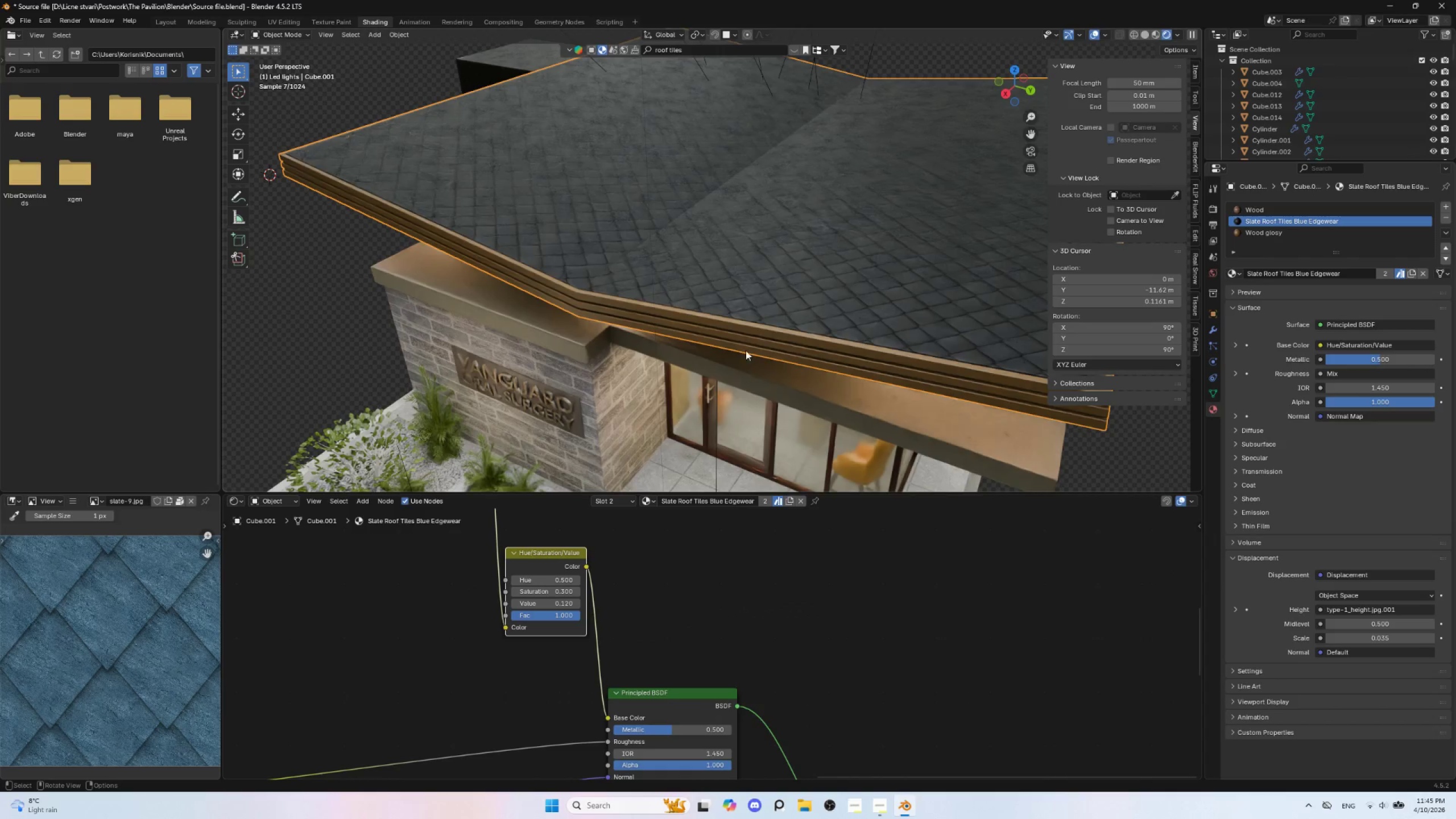 
scroll: coordinate [754, 346], scroll_direction: down, amount: 3.0
 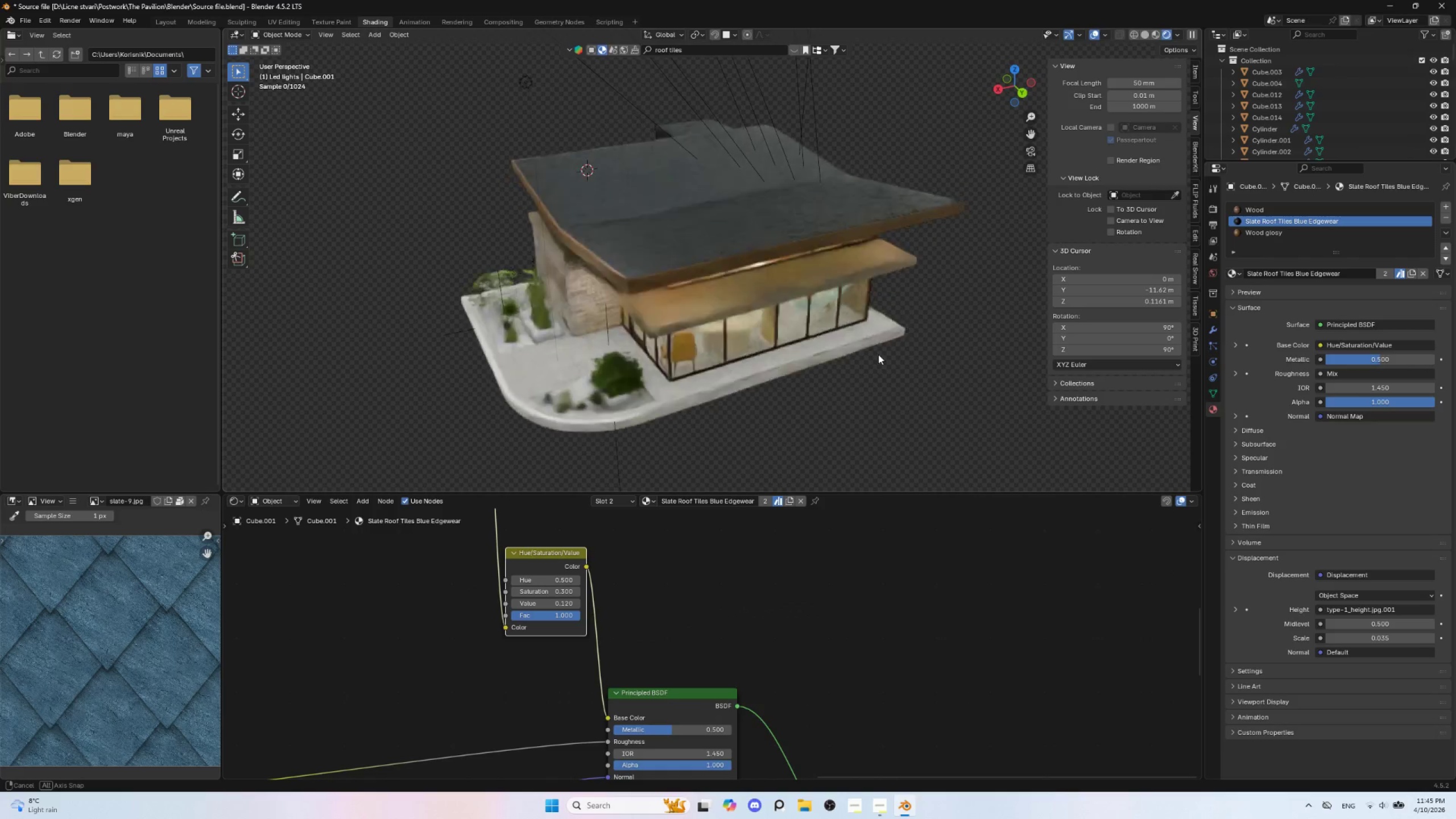 
scroll: coordinate [860, 373], scroll_direction: up, amount: 3.0
 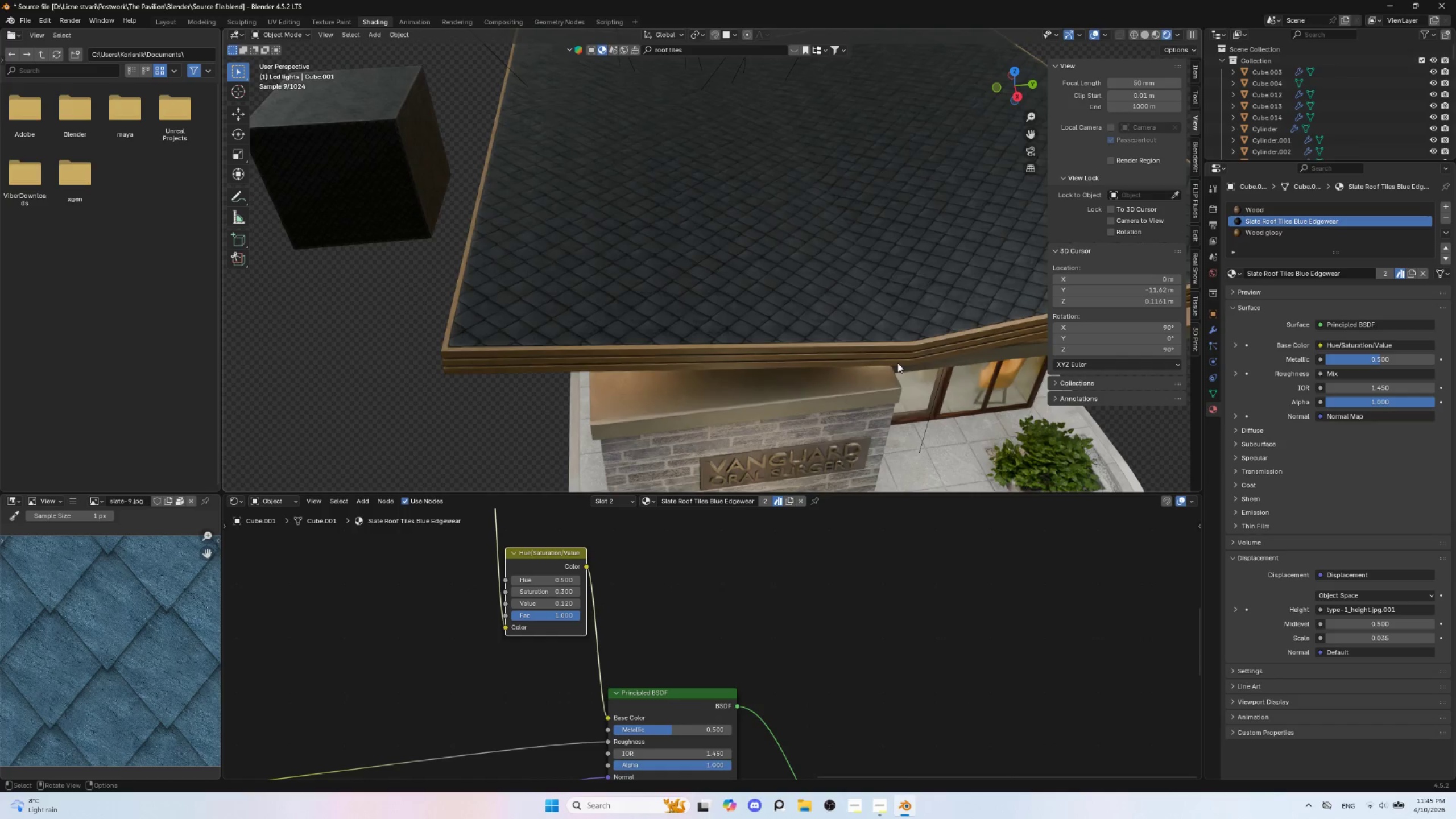 
hold_key(key=ShiftLeft, duration=0.75)
 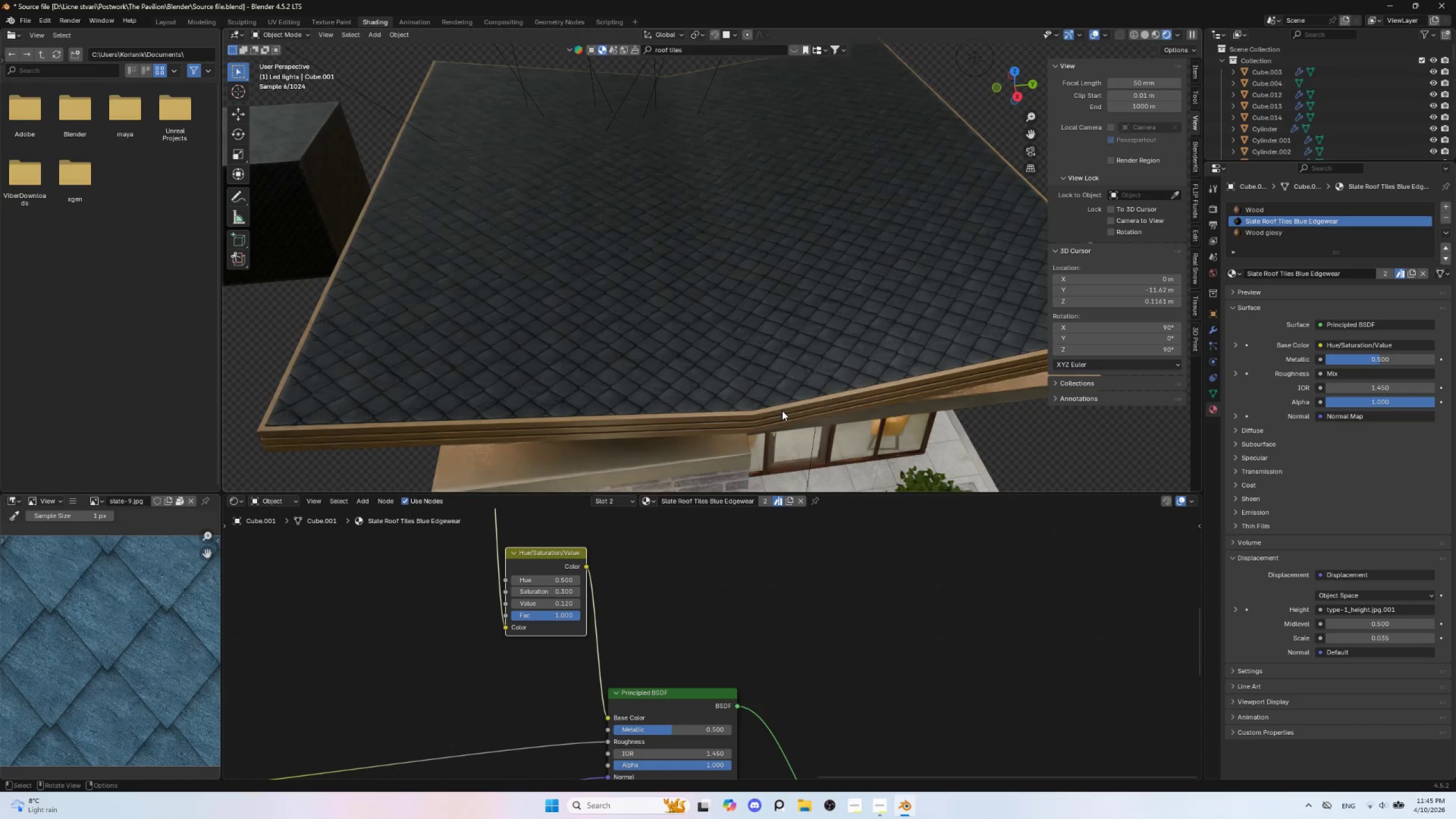 
scroll: coordinate [782, 411], scroll_direction: down, amount: 3.0
 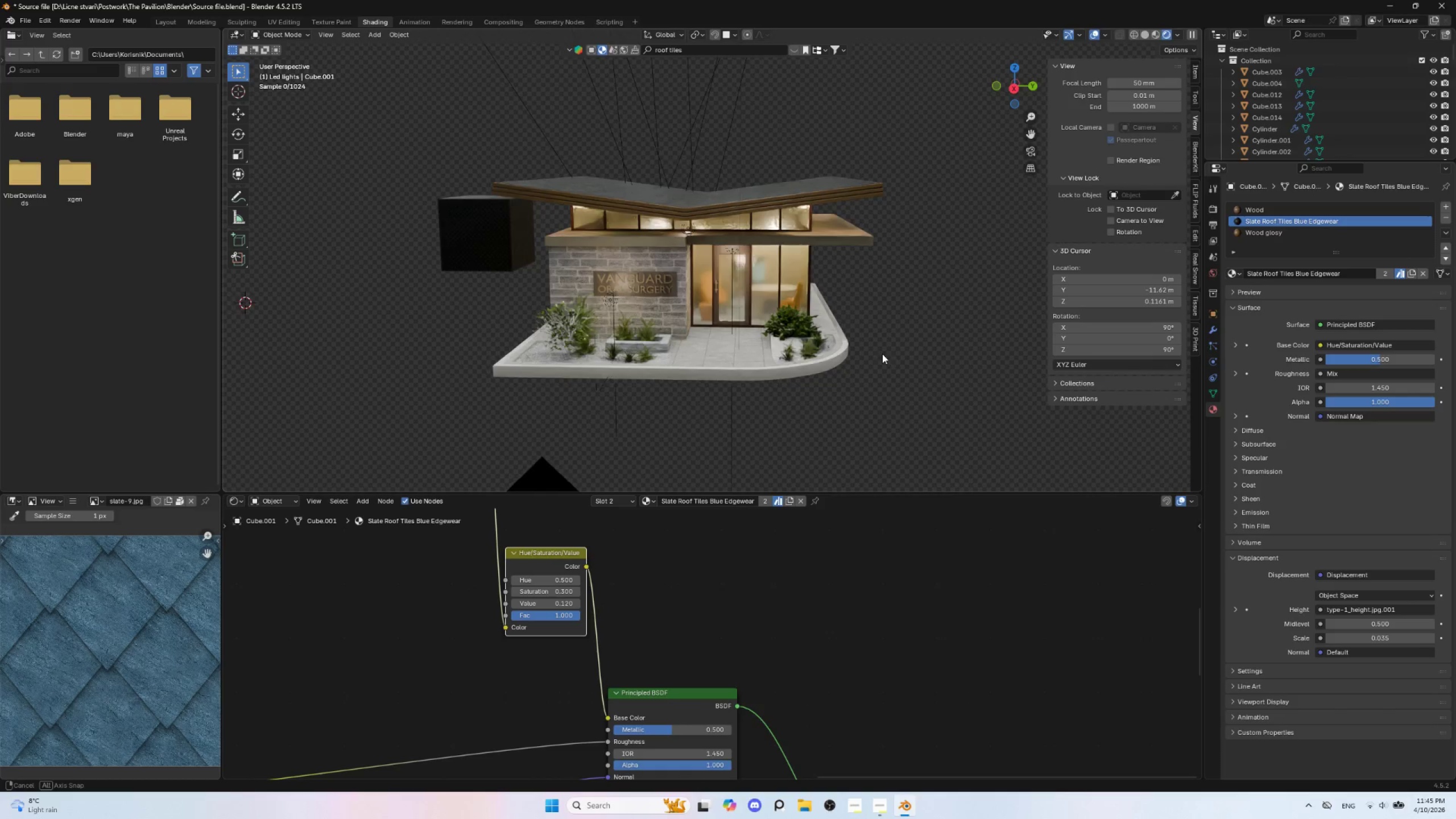 
scroll: coordinate [889, 373], scroll_direction: up, amount: 3.0
 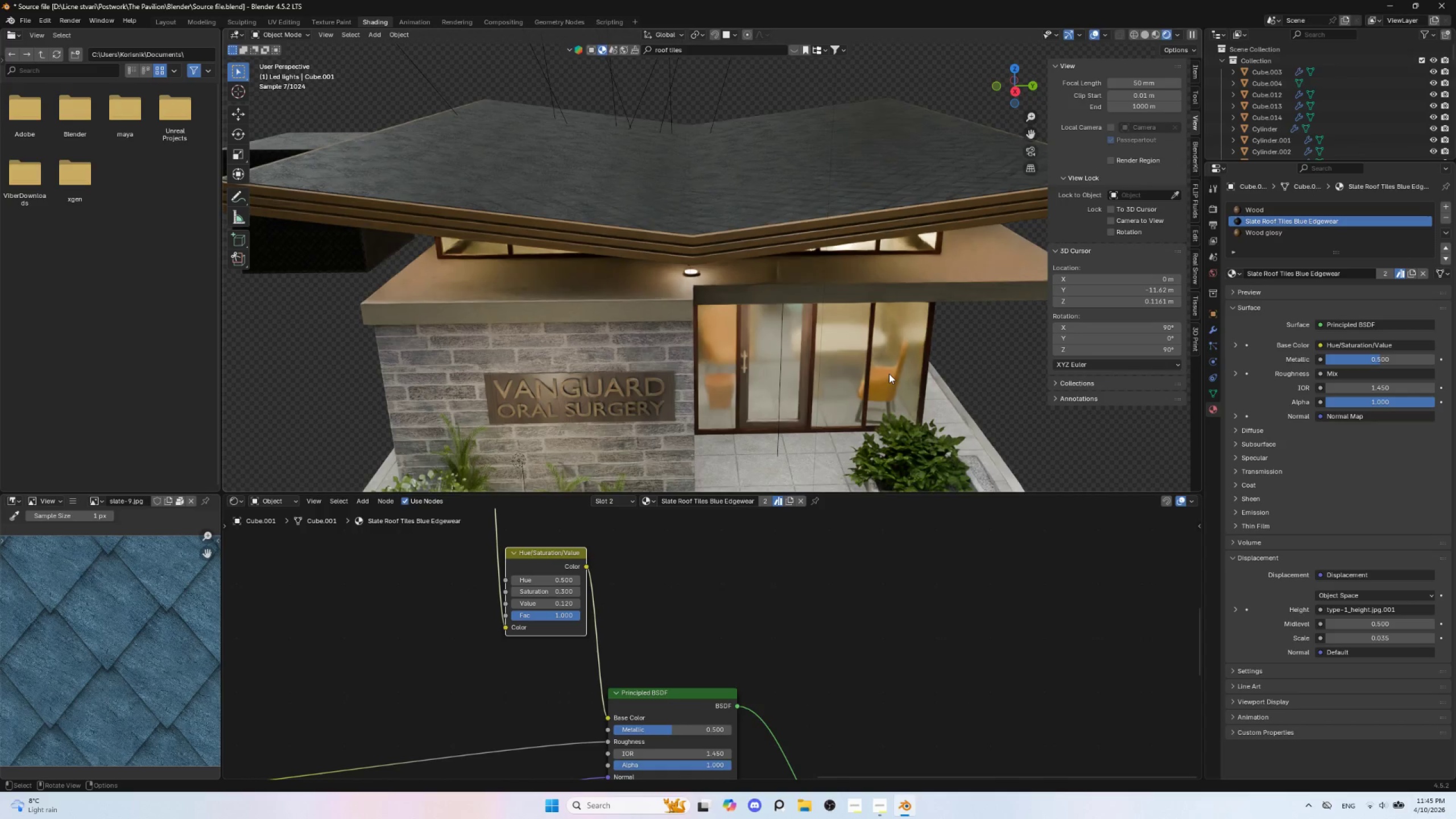 
scroll: coordinate [890, 373], scroll_direction: down, amount: 3.0
 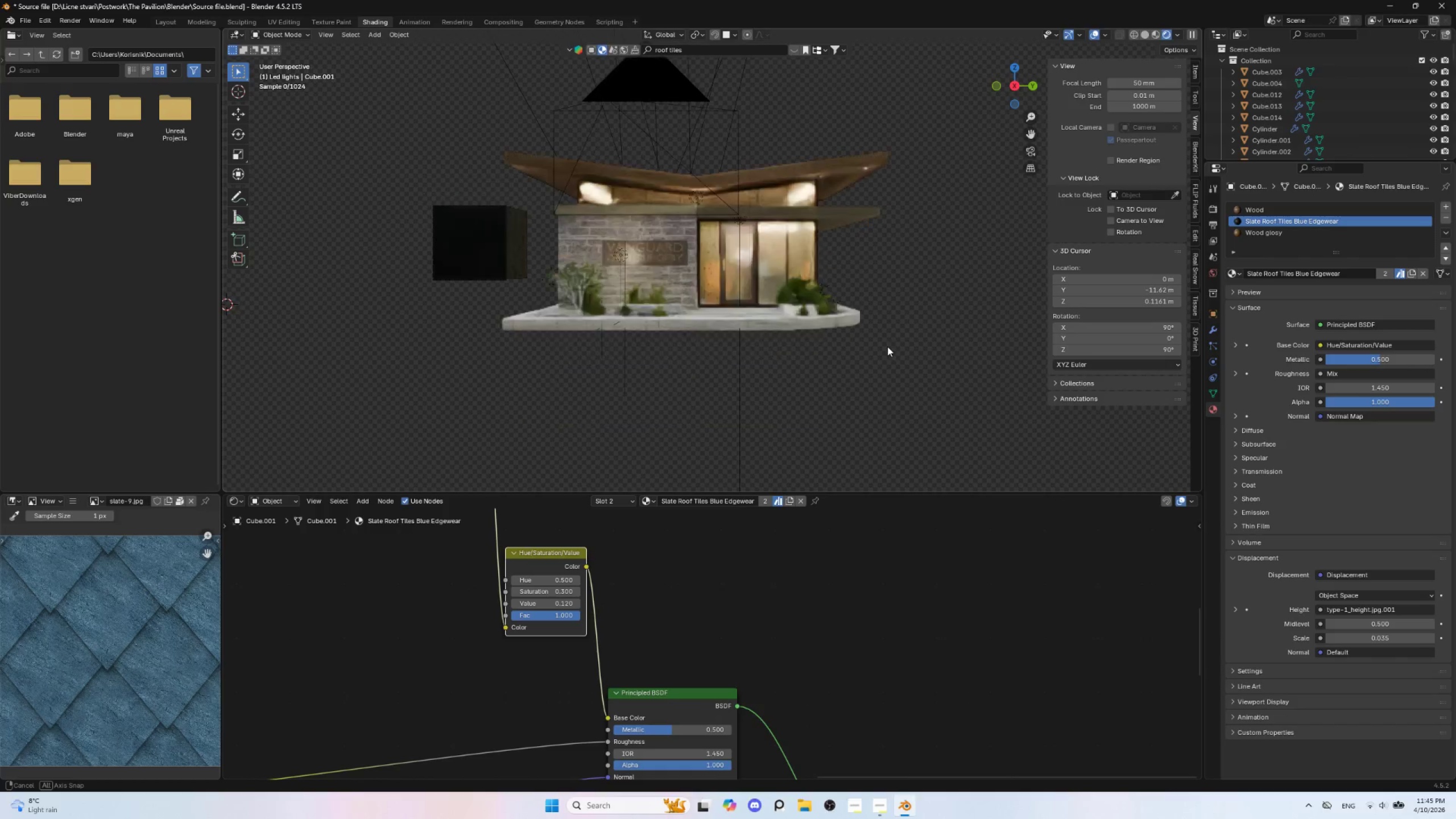 
hold_key(key=AltLeft, duration=0.44)
 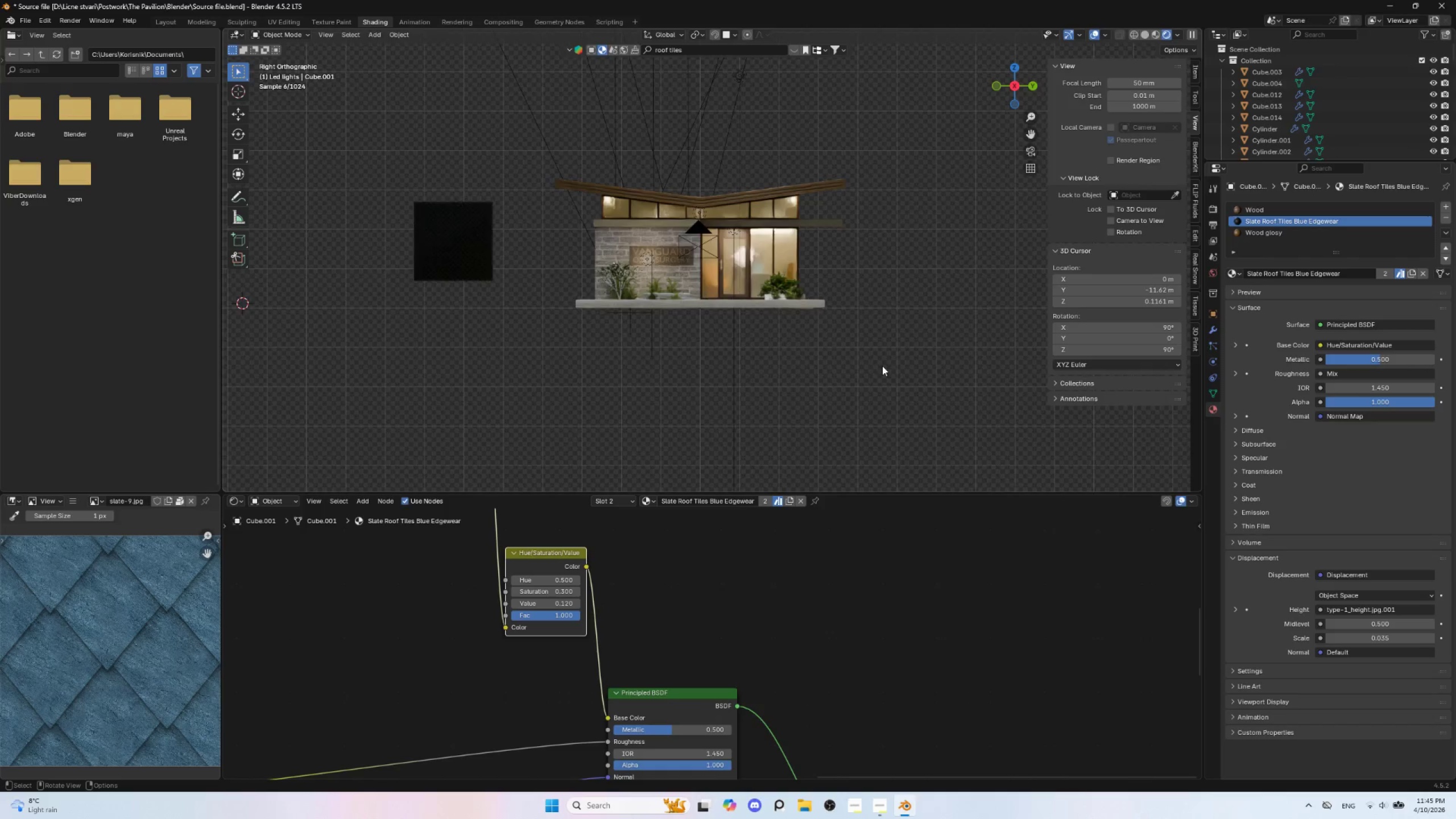 
scroll: coordinate [858, 362], scroll_direction: up, amount: 7.0
 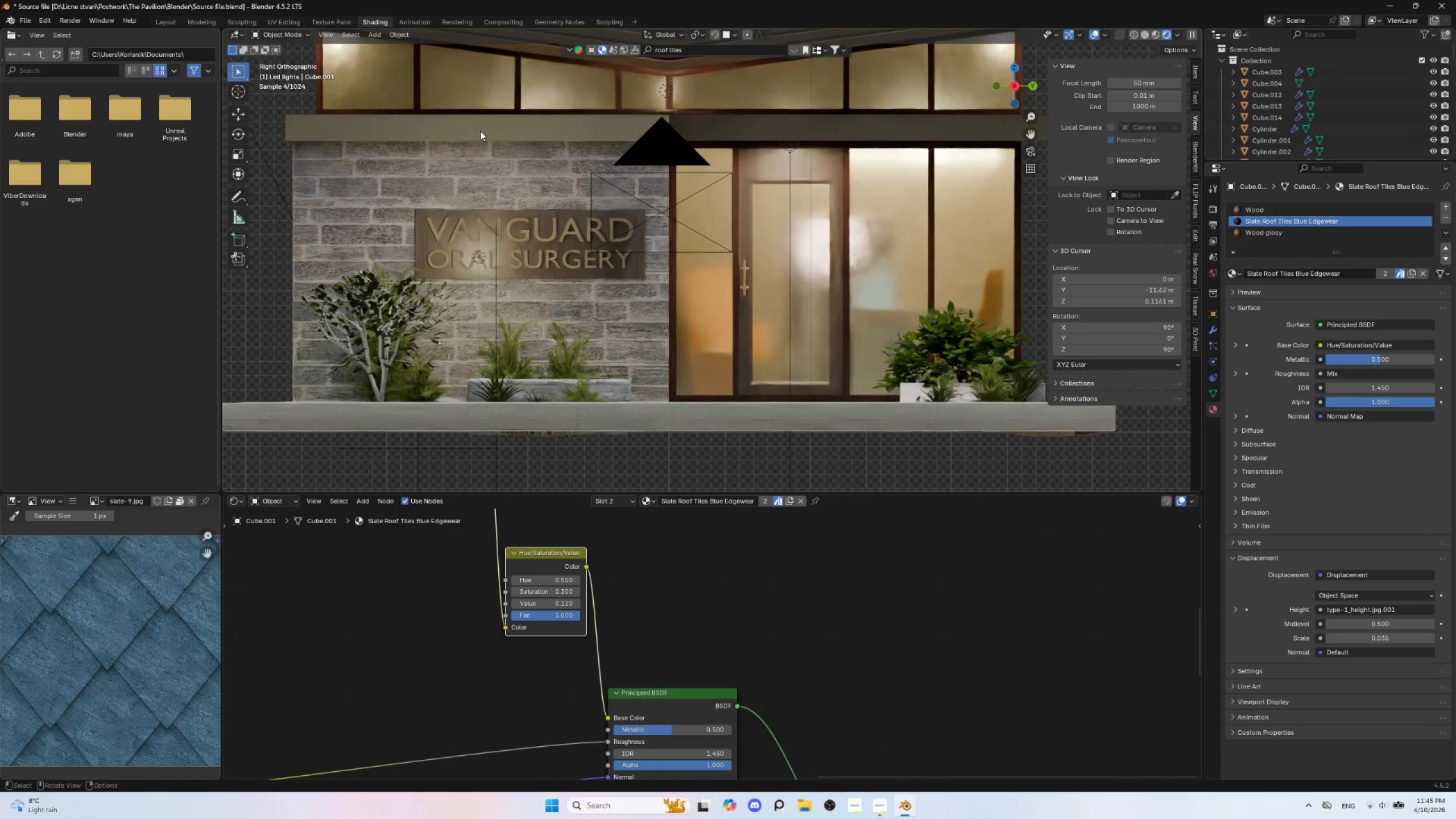 
left_click([480, 131])
 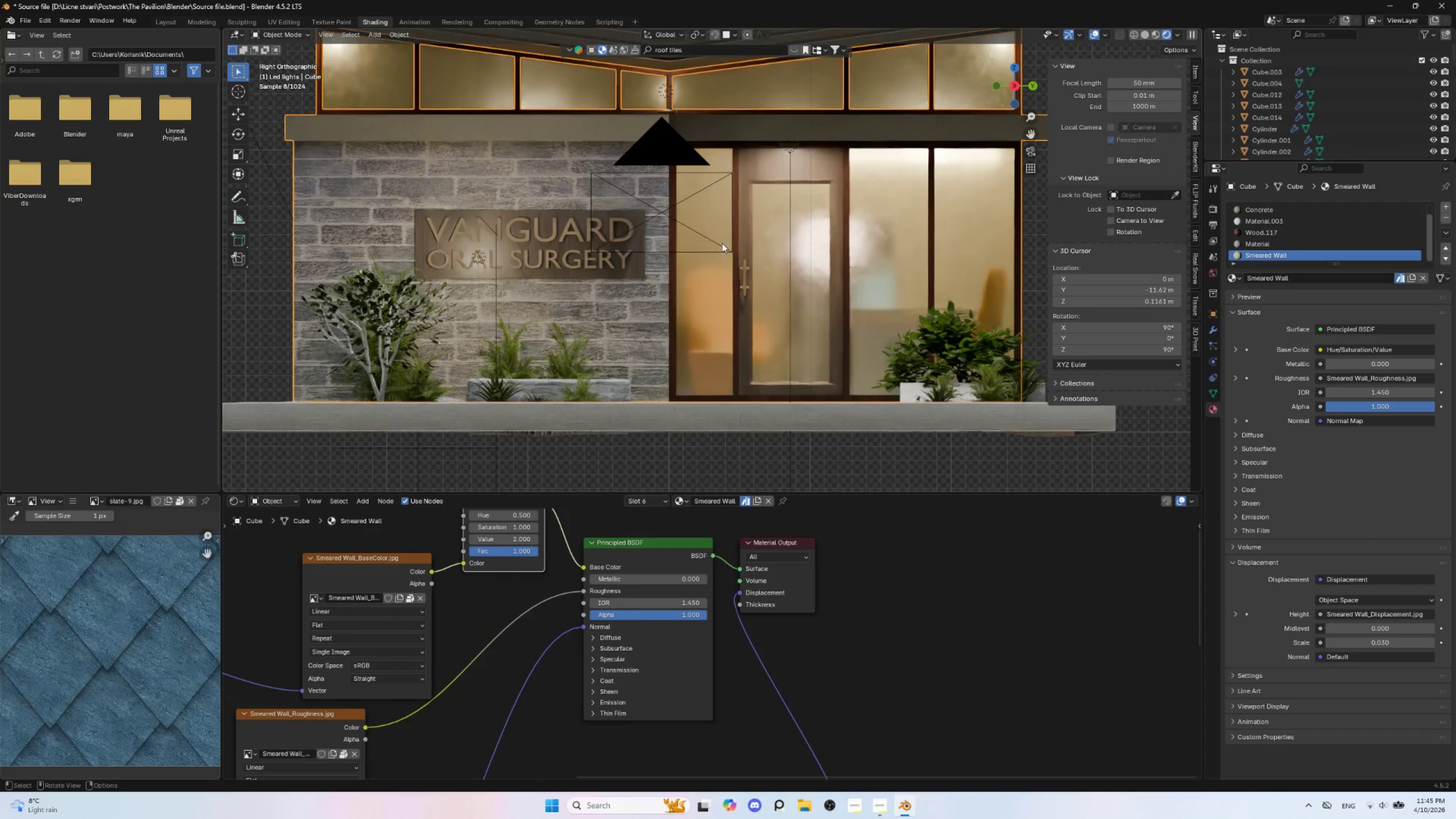 
scroll: coordinate [737, 263], scroll_direction: down, amount: 4.0
 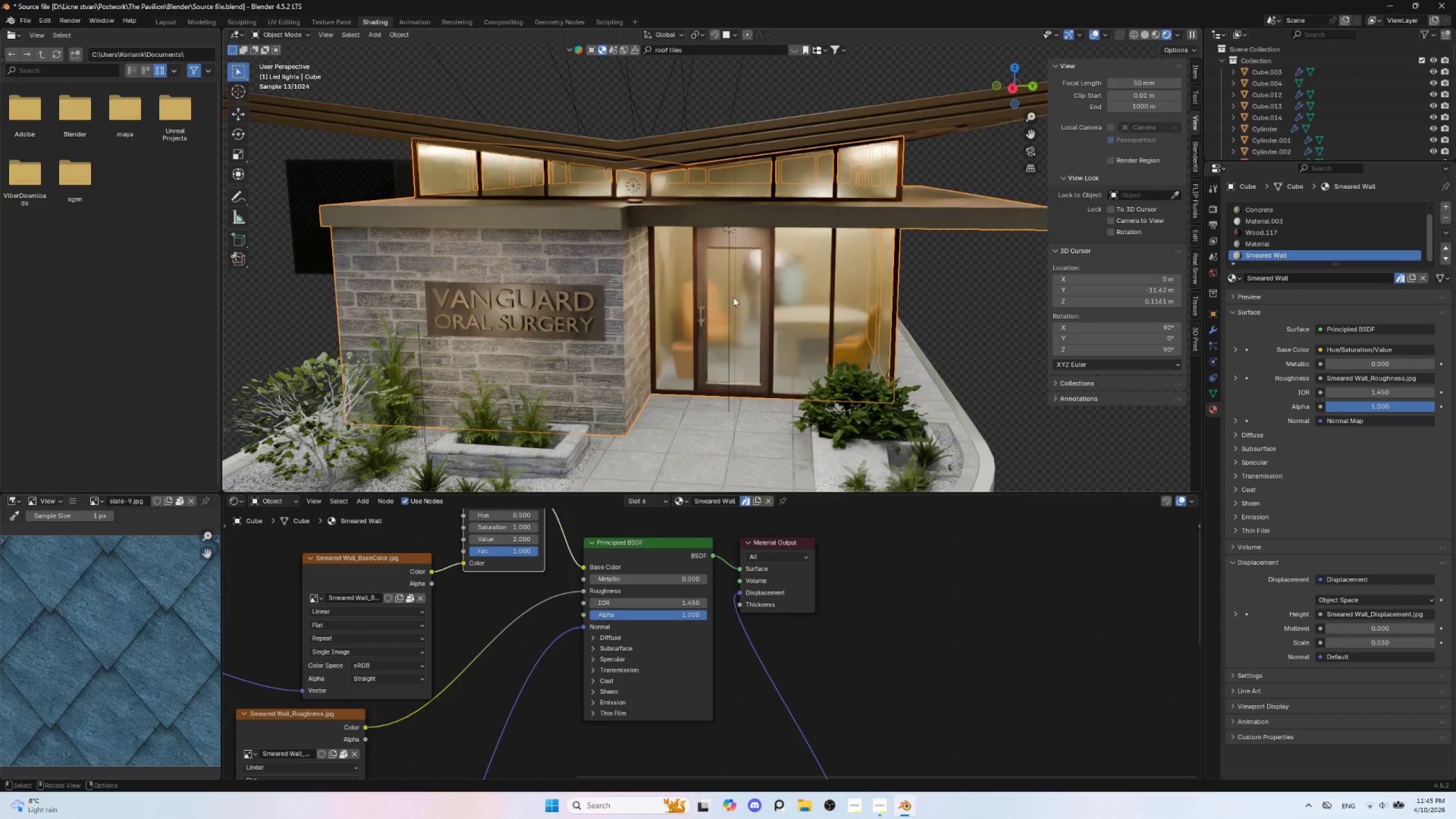 
left_click([967, 326])
 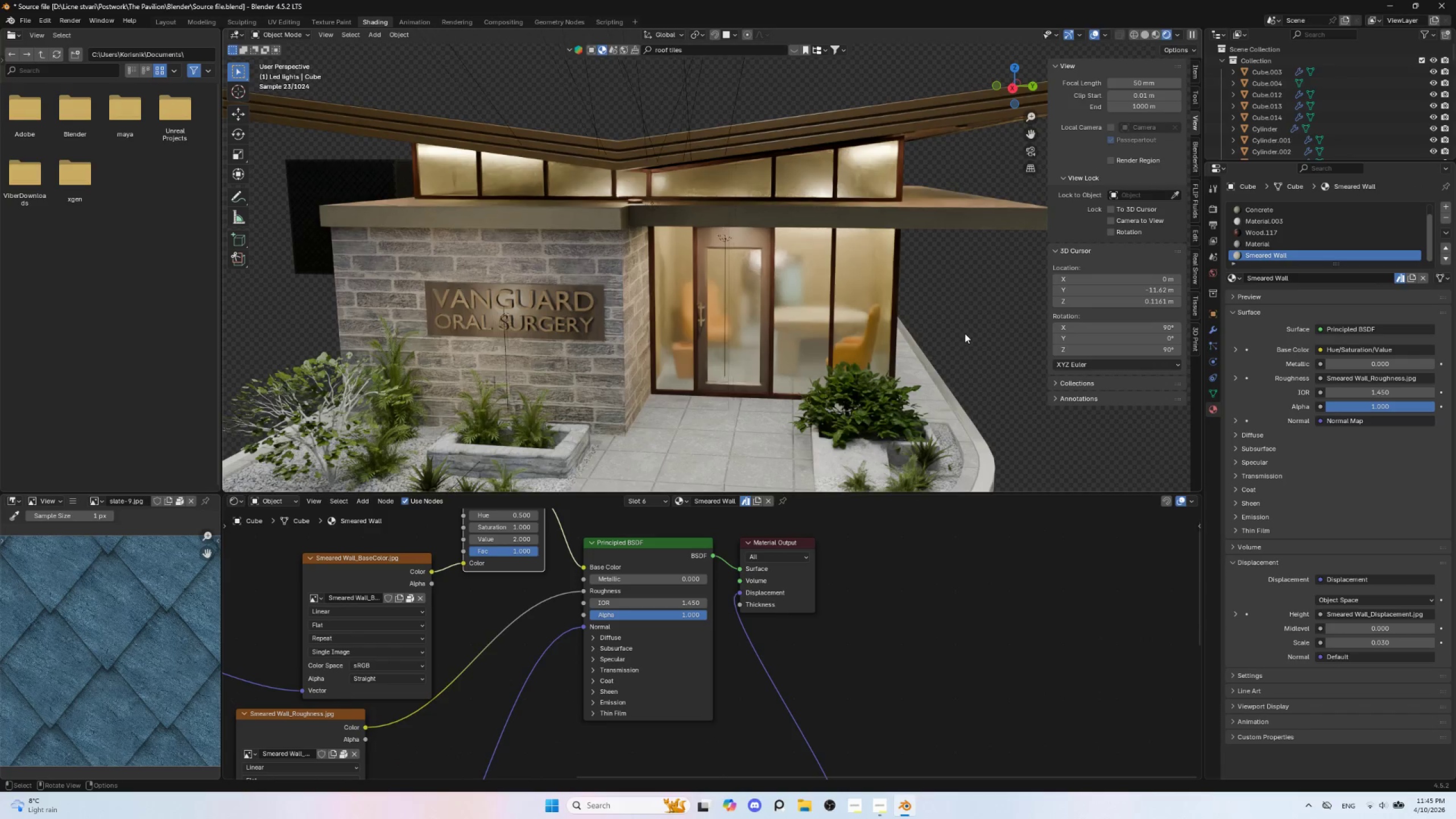 
scroll: coordinate [965, 334], scroll_direction: down, amount: 3.0
 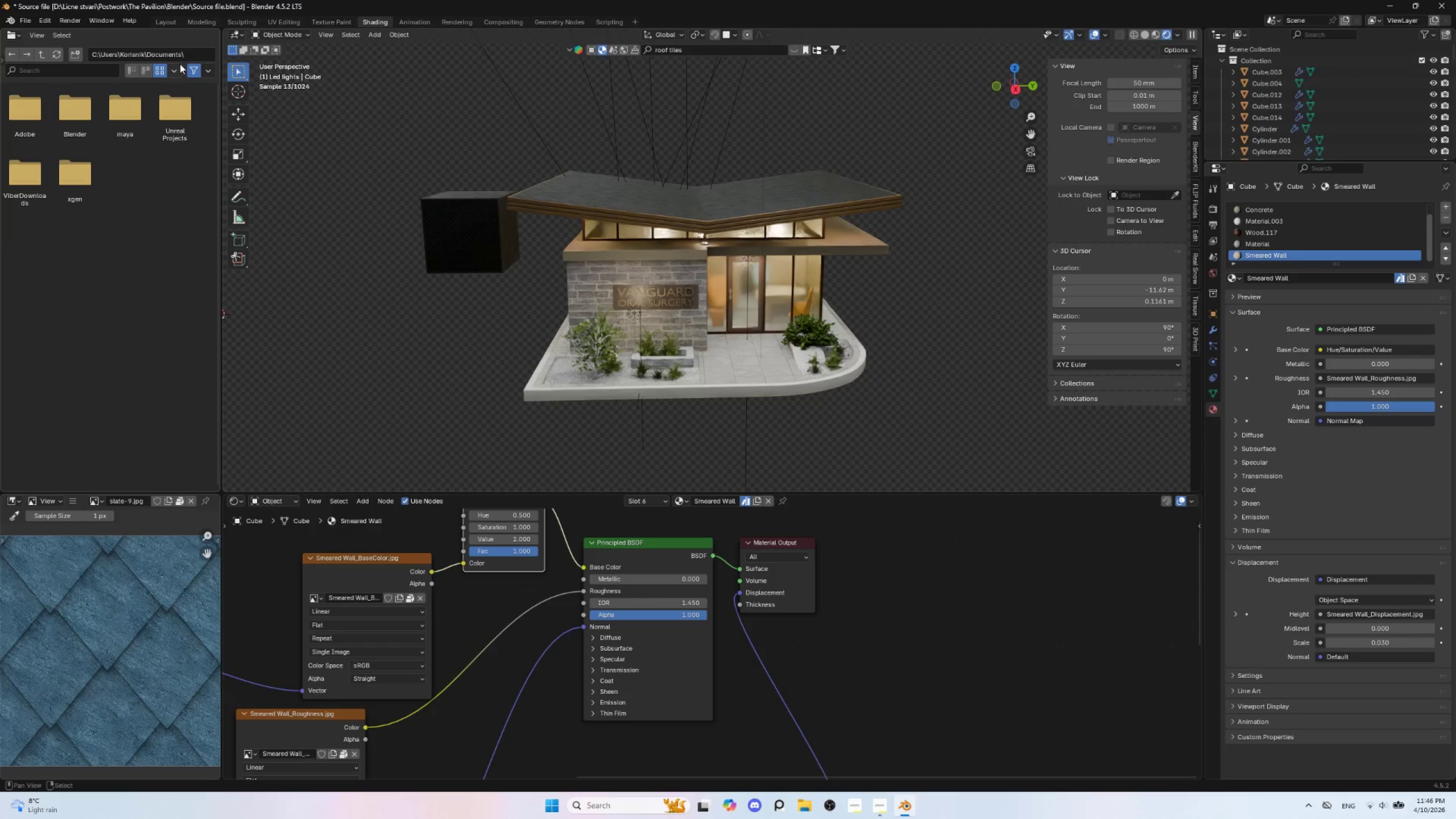 
left_click([30, 18])
 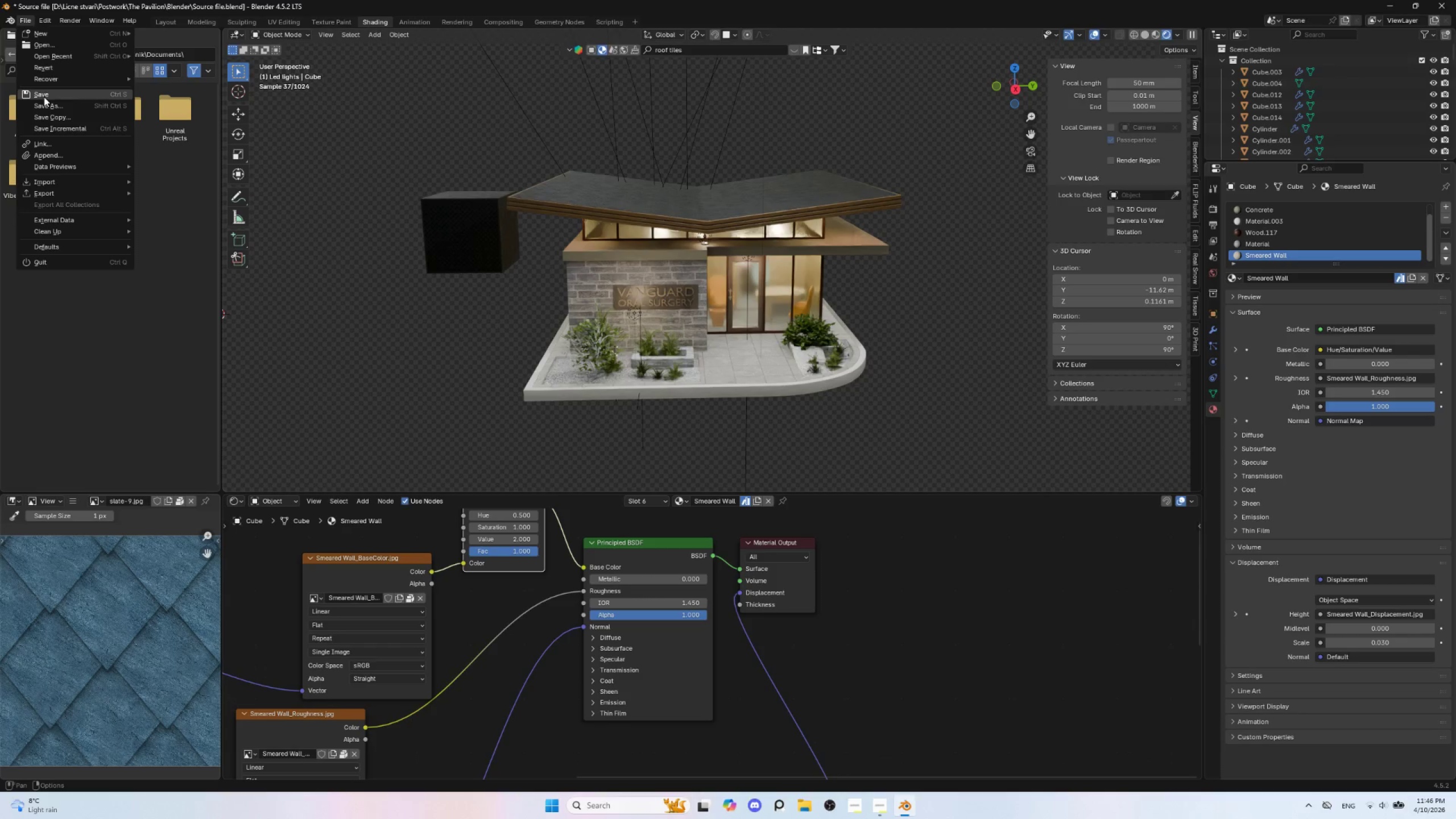 
left_click([44, 97])
 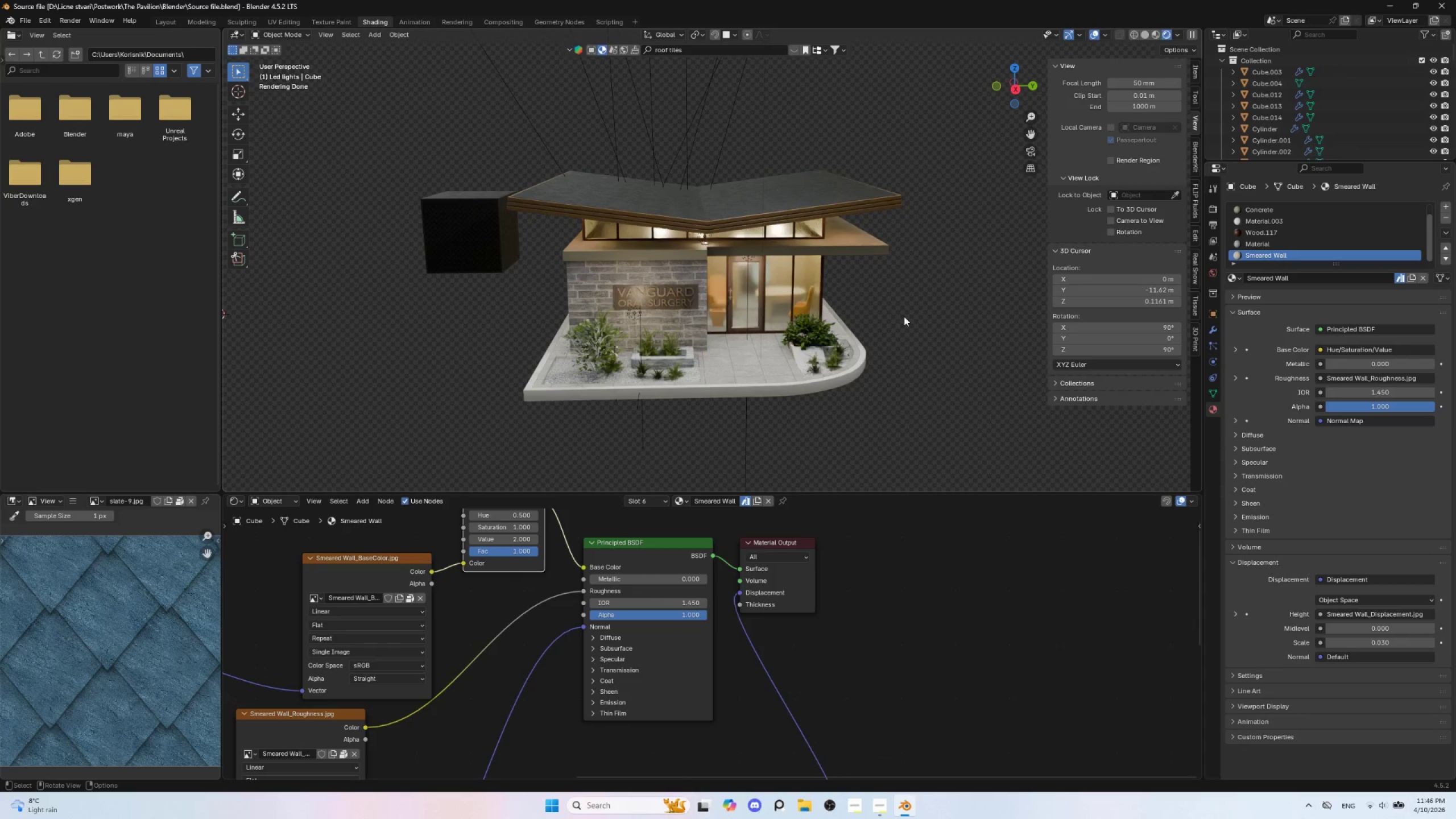 
wait(21.8)
 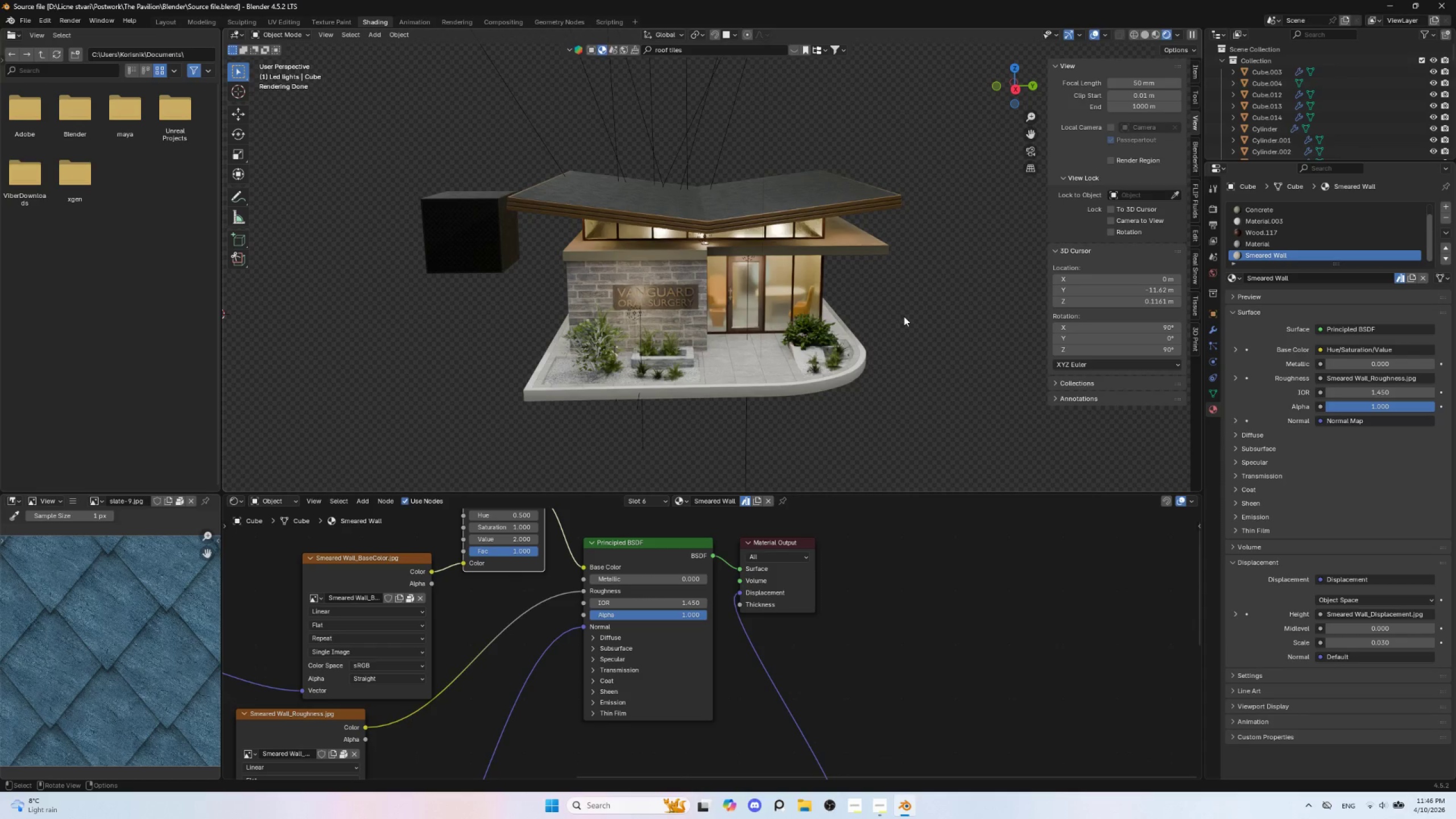 
left_click([878, 808])